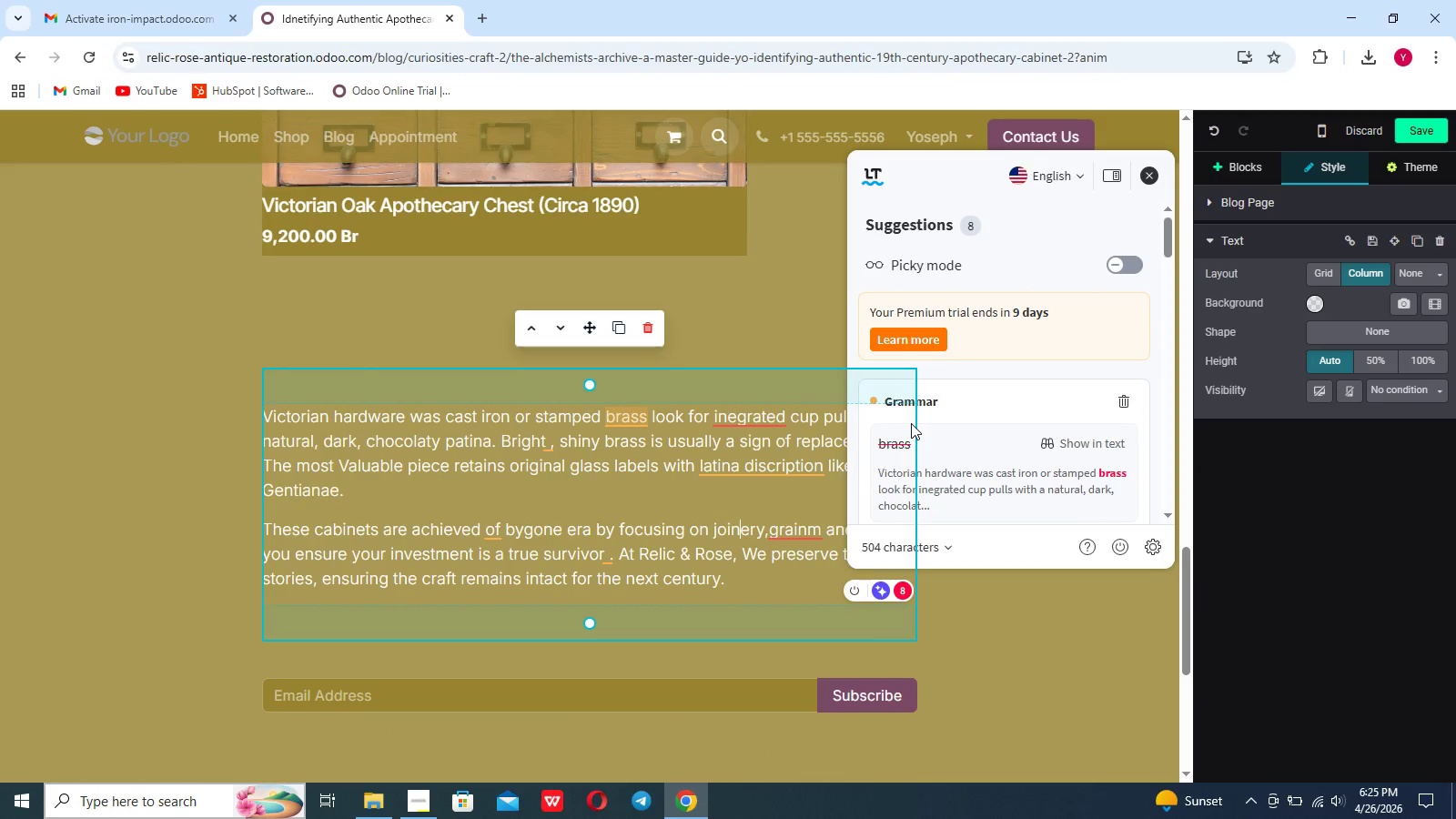 
scroll: coordinate [911, 423], scroll_direction: up, amount: 4.0
 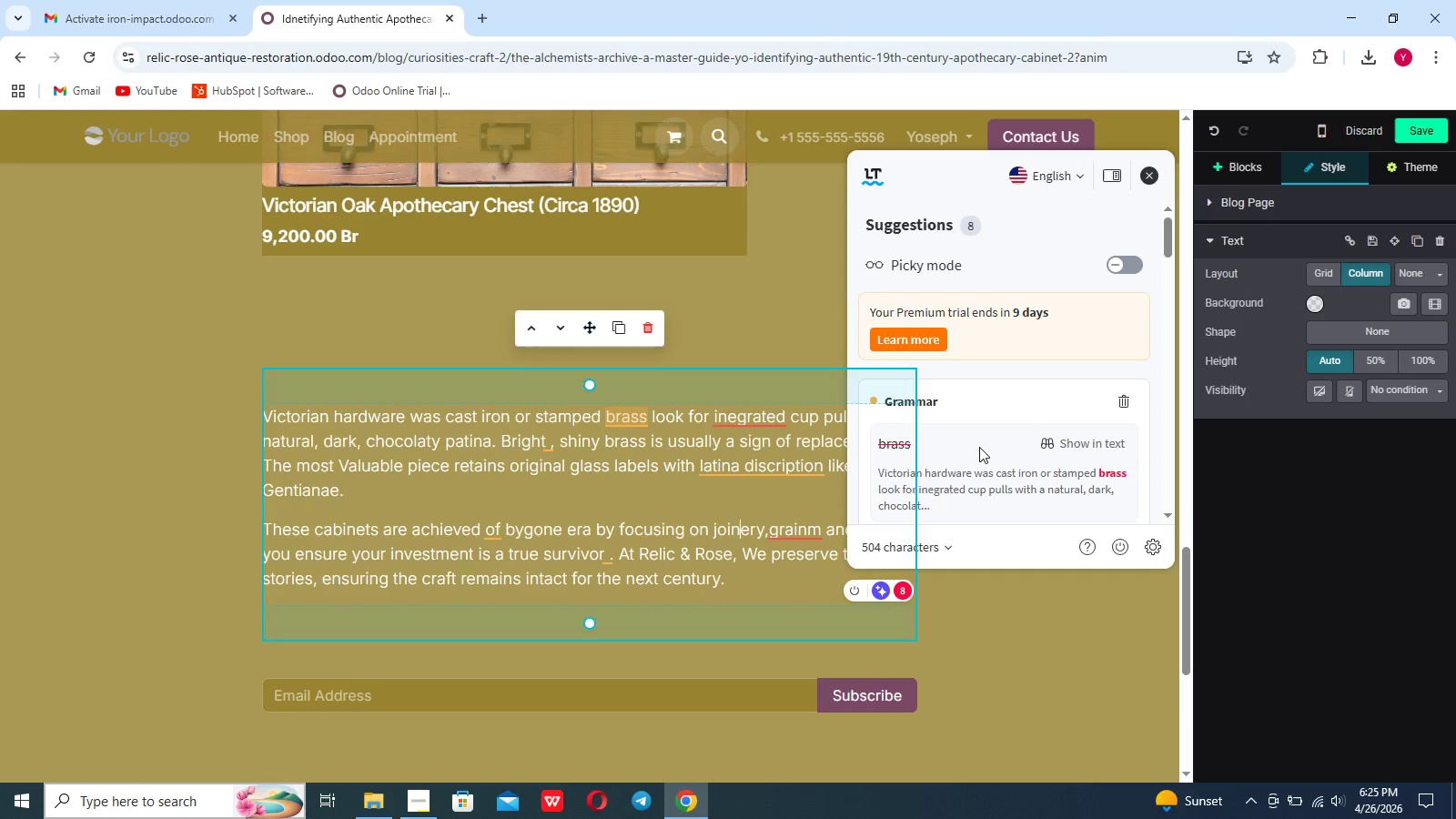 
scroll: coordinate [979, 447], scroll_direction: down, amount: 4.0
 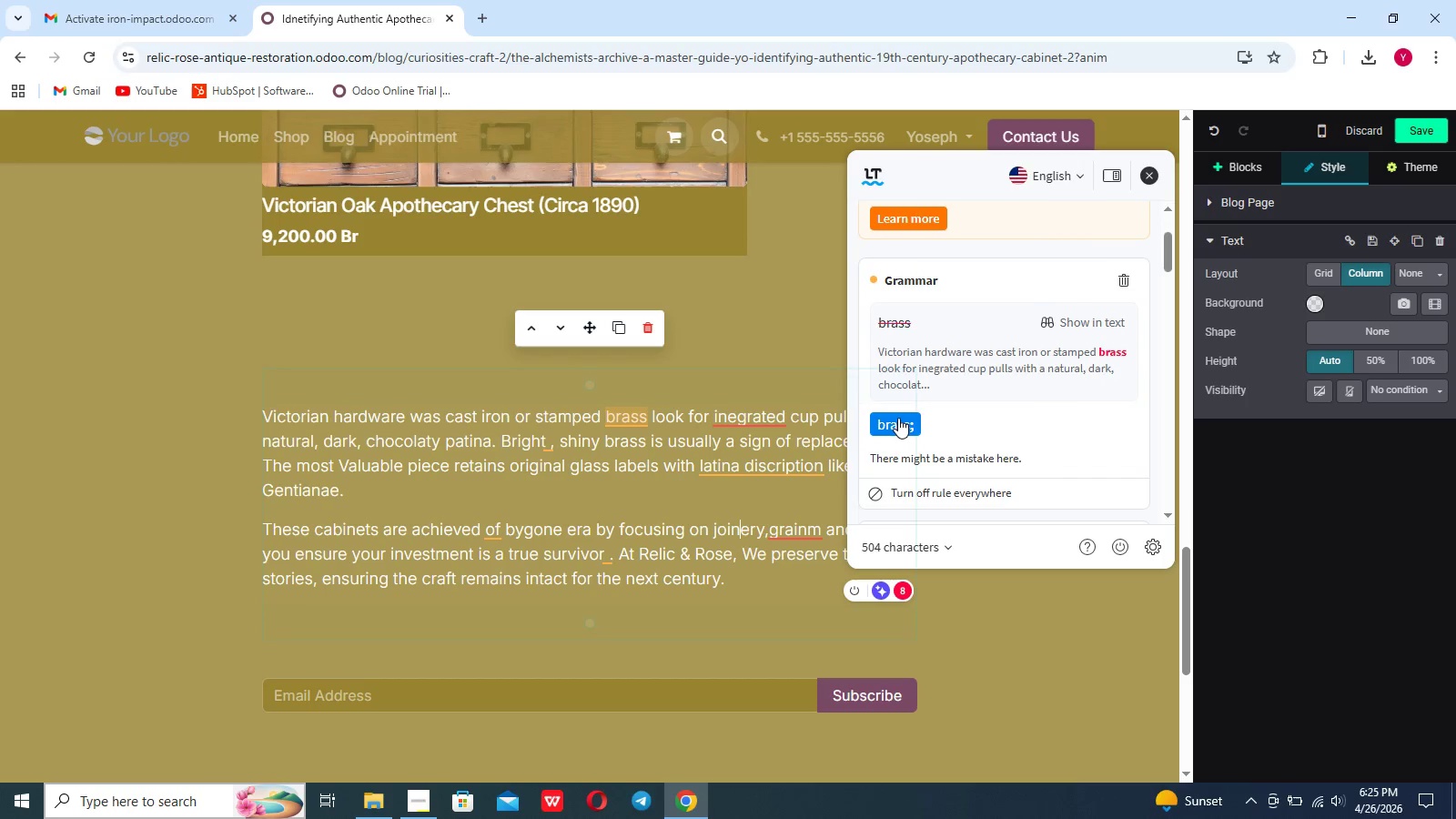 
left_click([898, 420])
 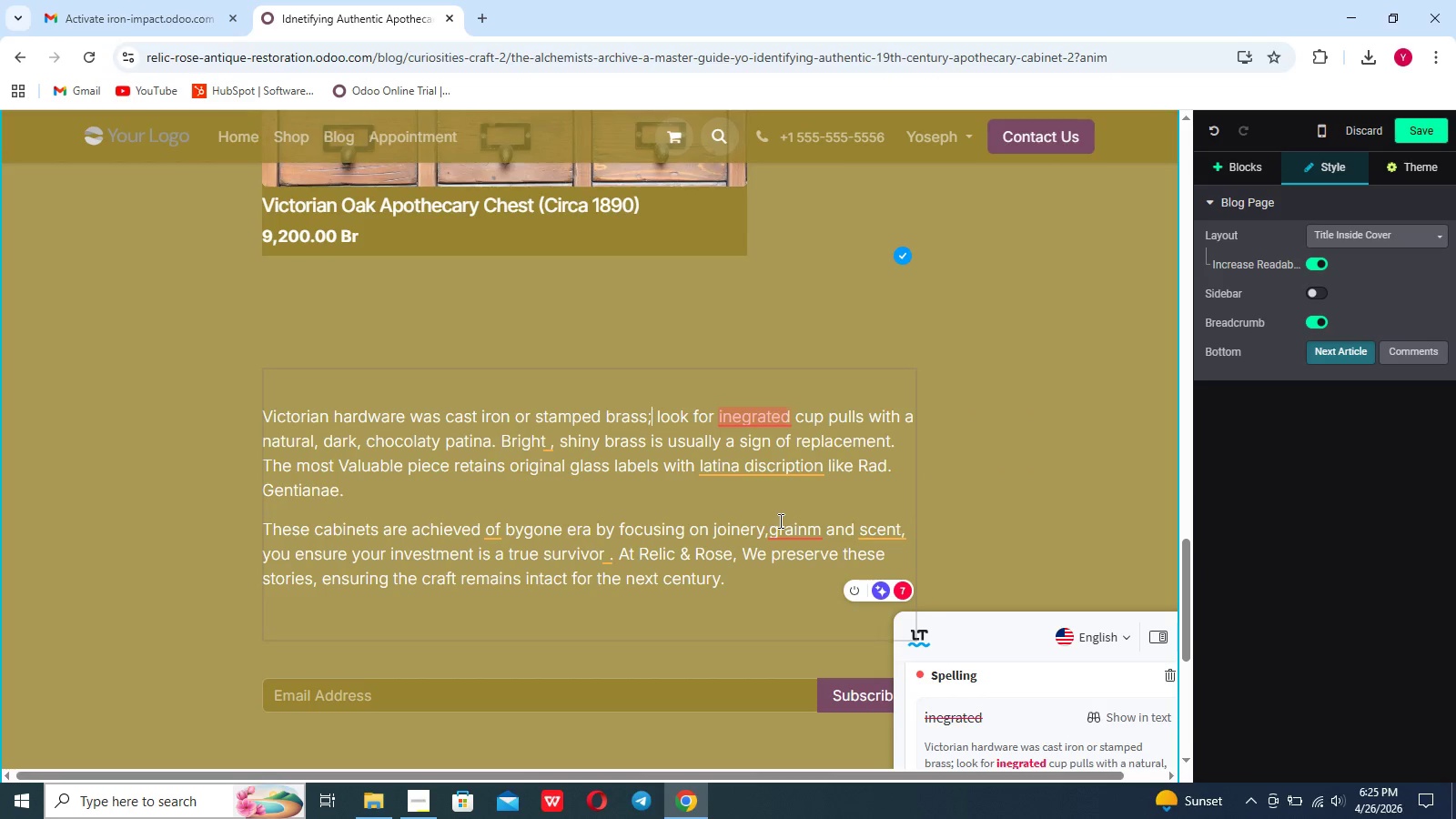 
scroll: coordinate [1006, 664], scroll_direction: down, amount: 6.0
 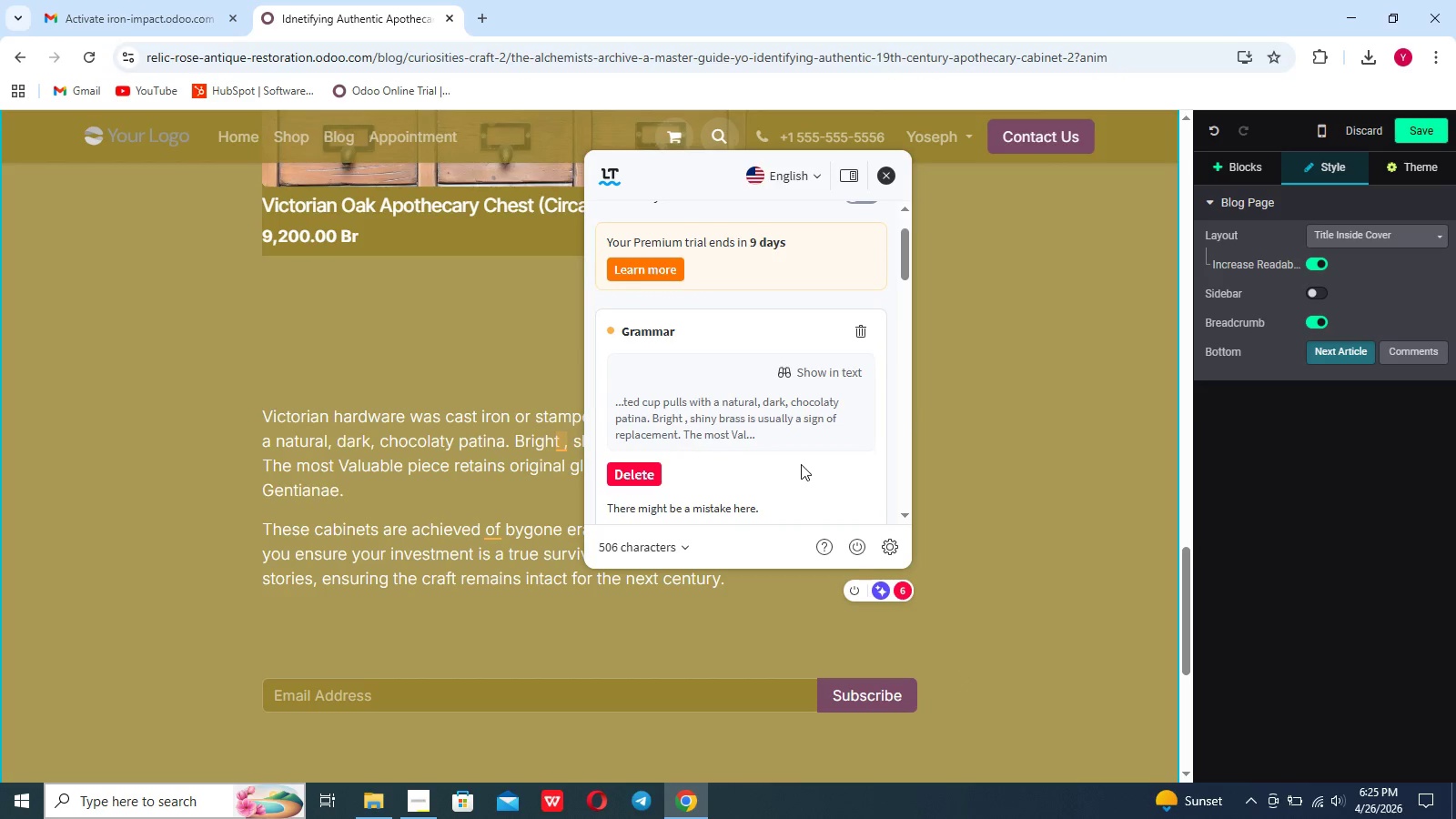 
left_click([641, 471])
 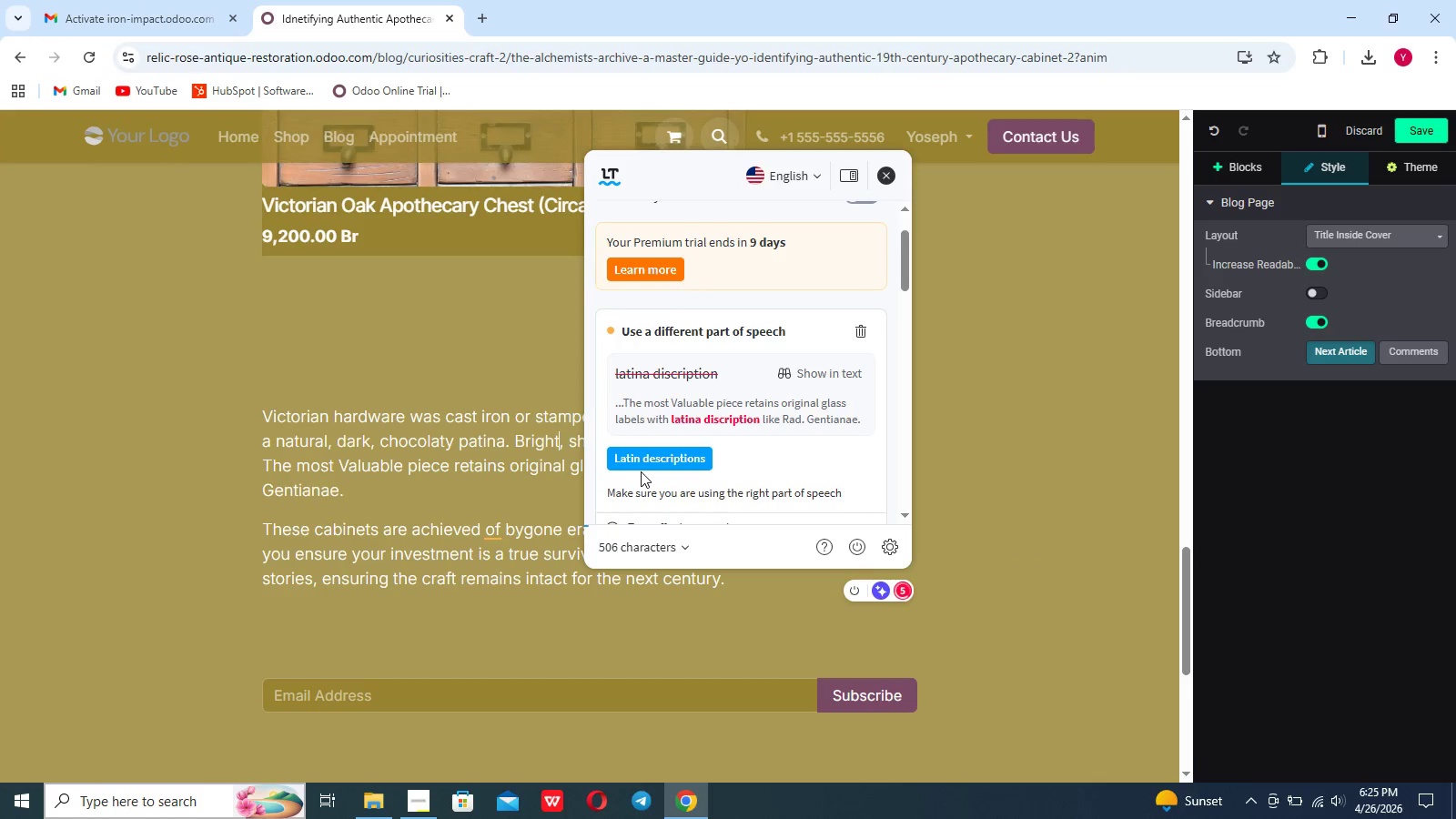 
left_click([641, 461])
 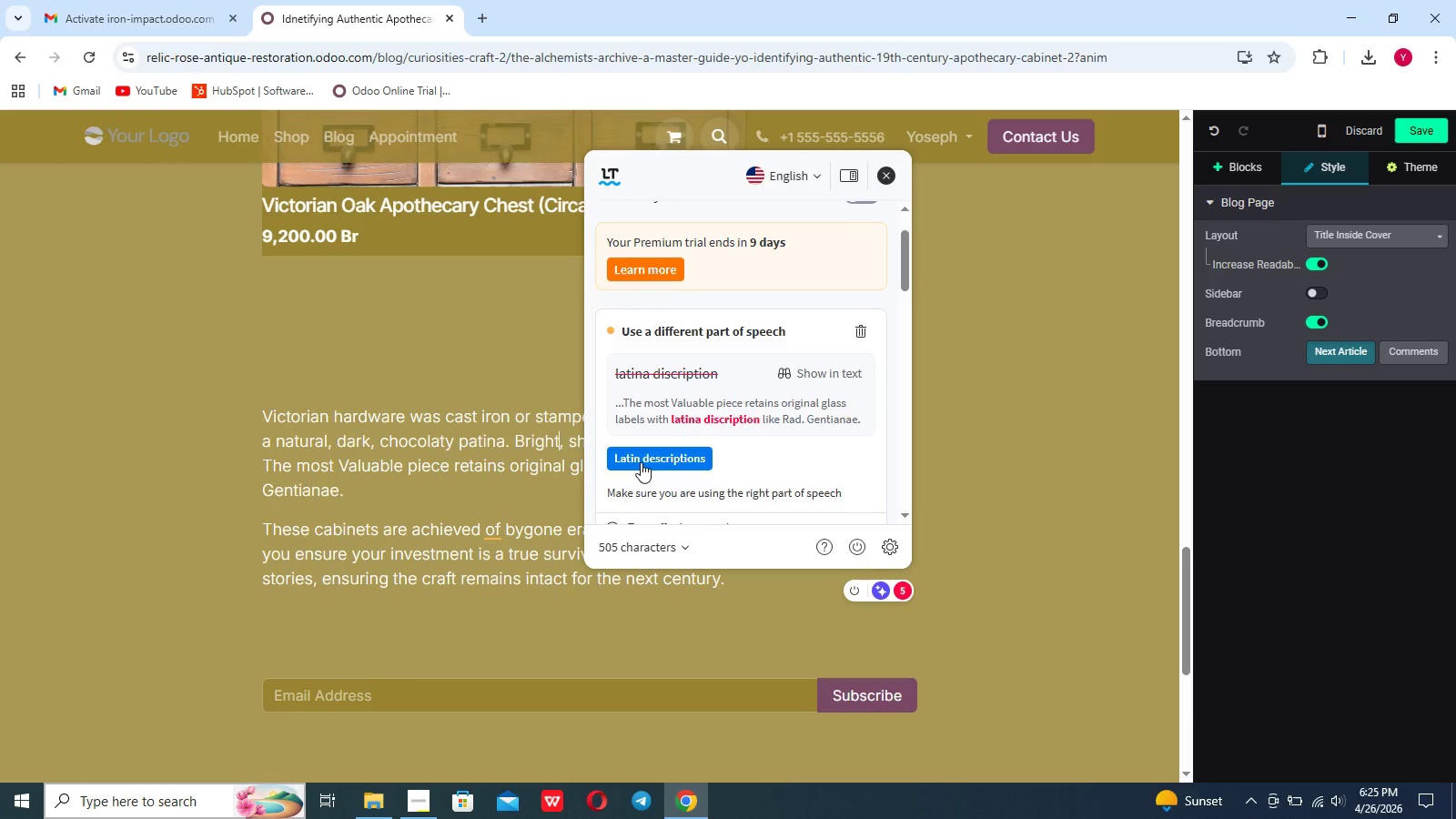 
left_click([641, 462])
 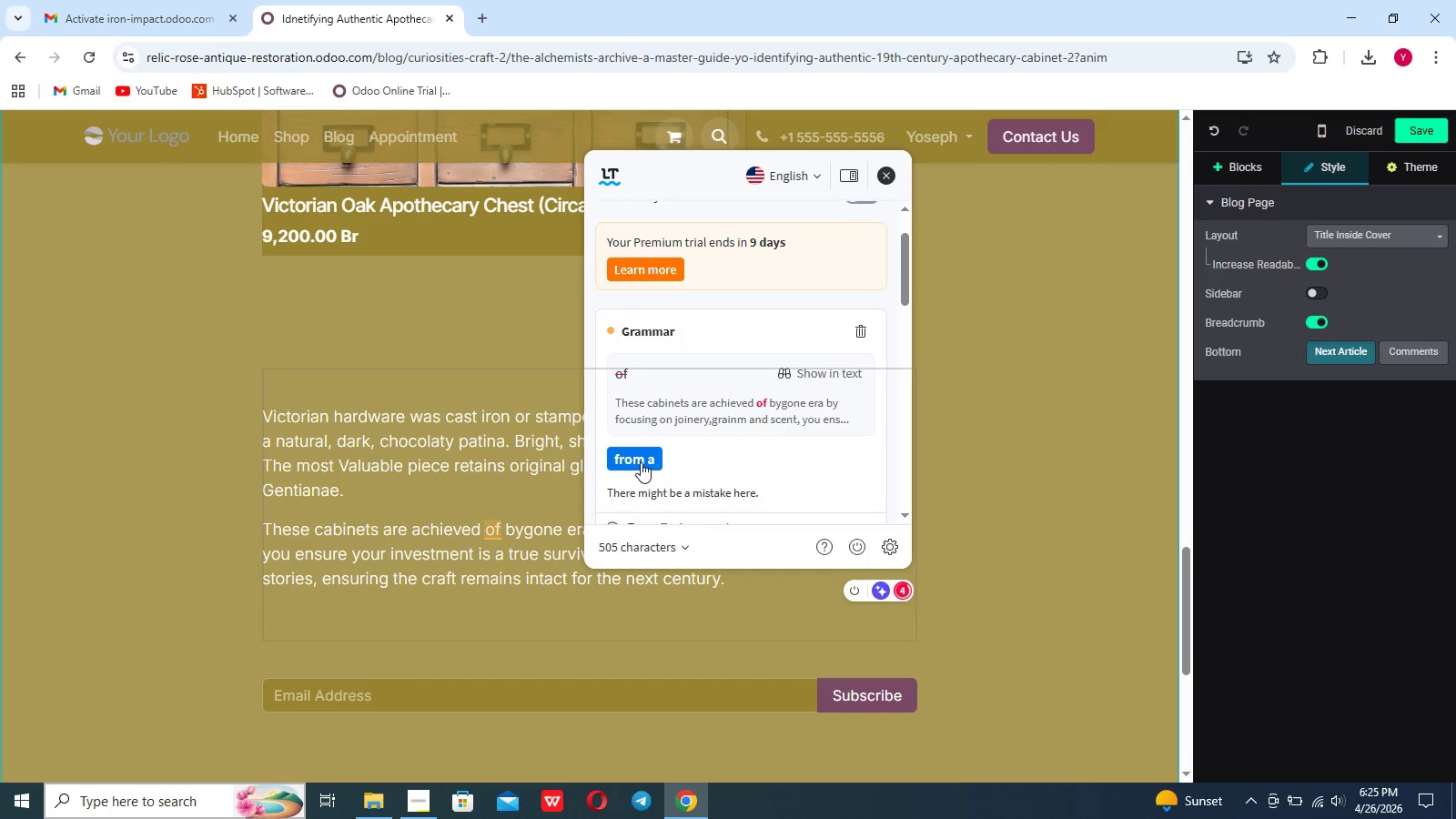 
left_click([641, 462])
 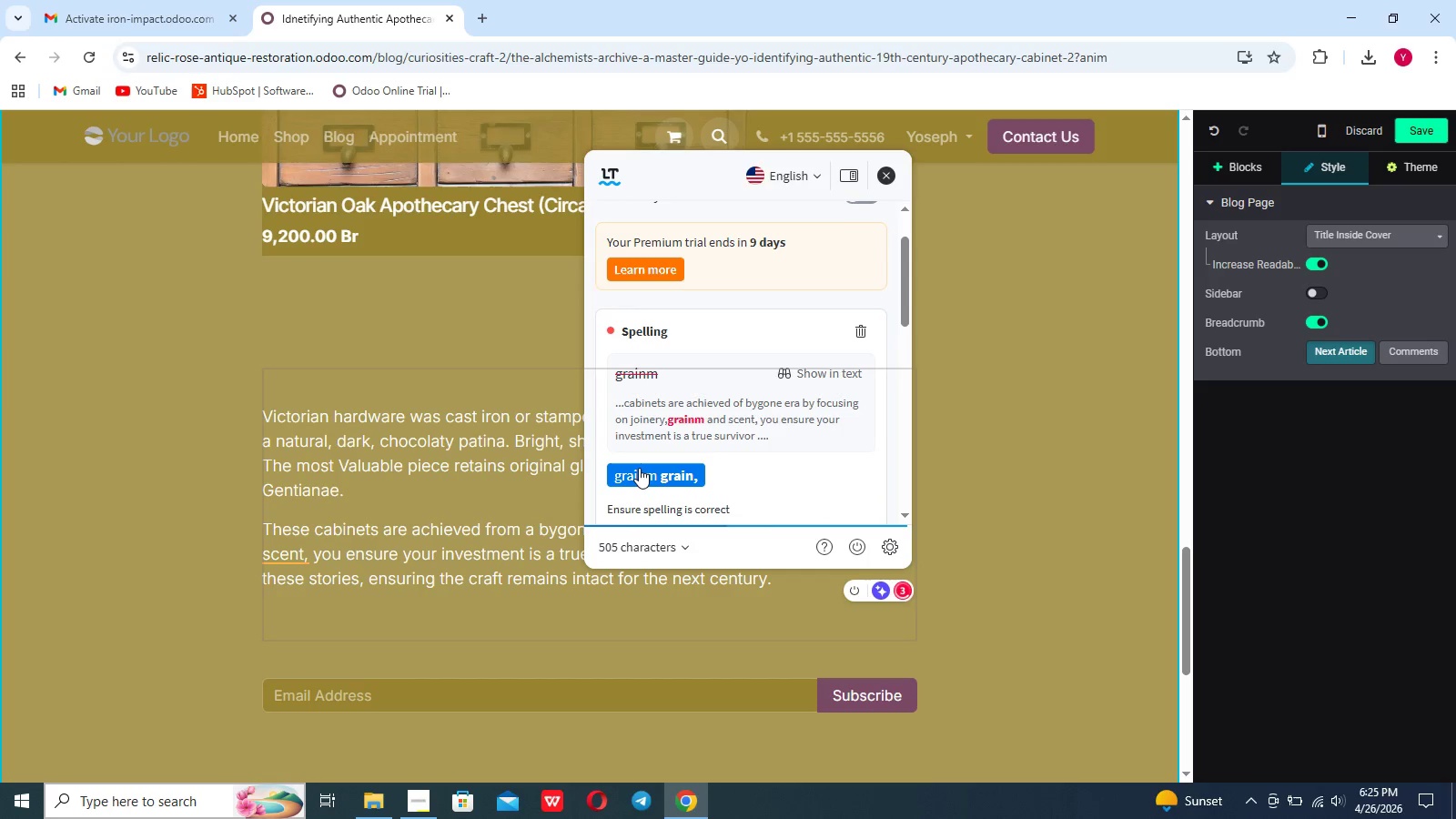 
left_click([639, 472])
 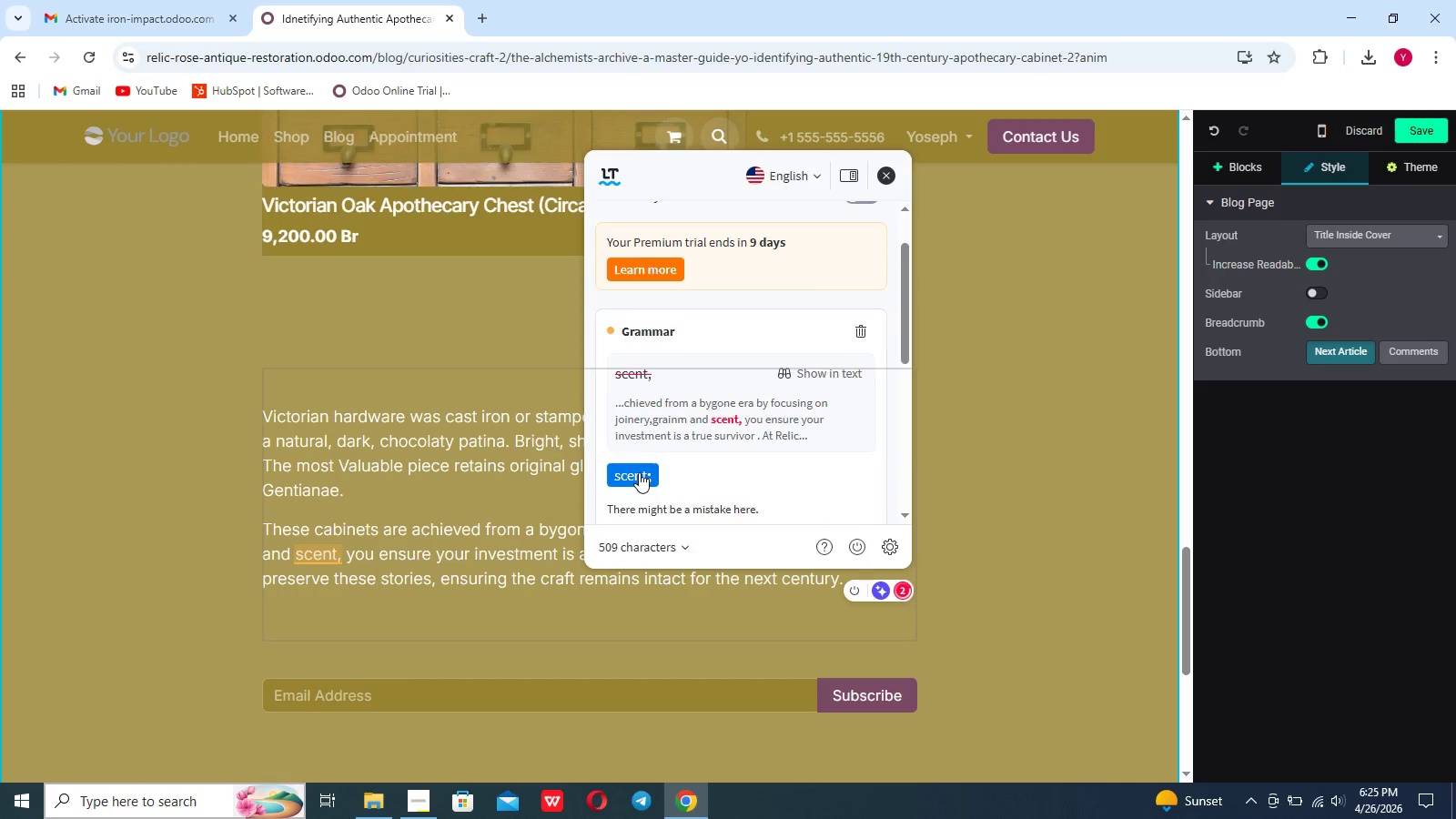 
double_click([639, 472])
 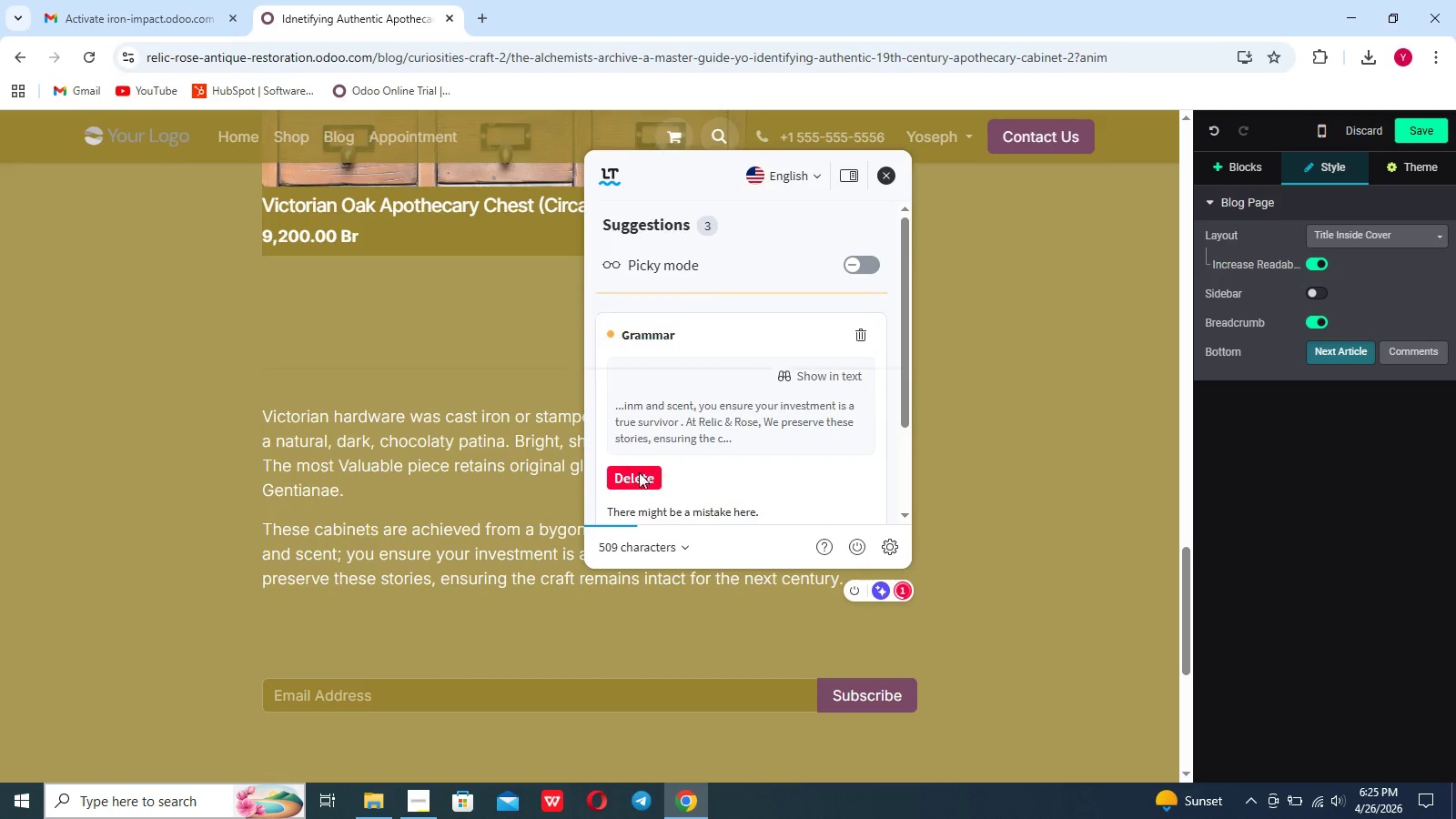 
triple_click([639, 472])
 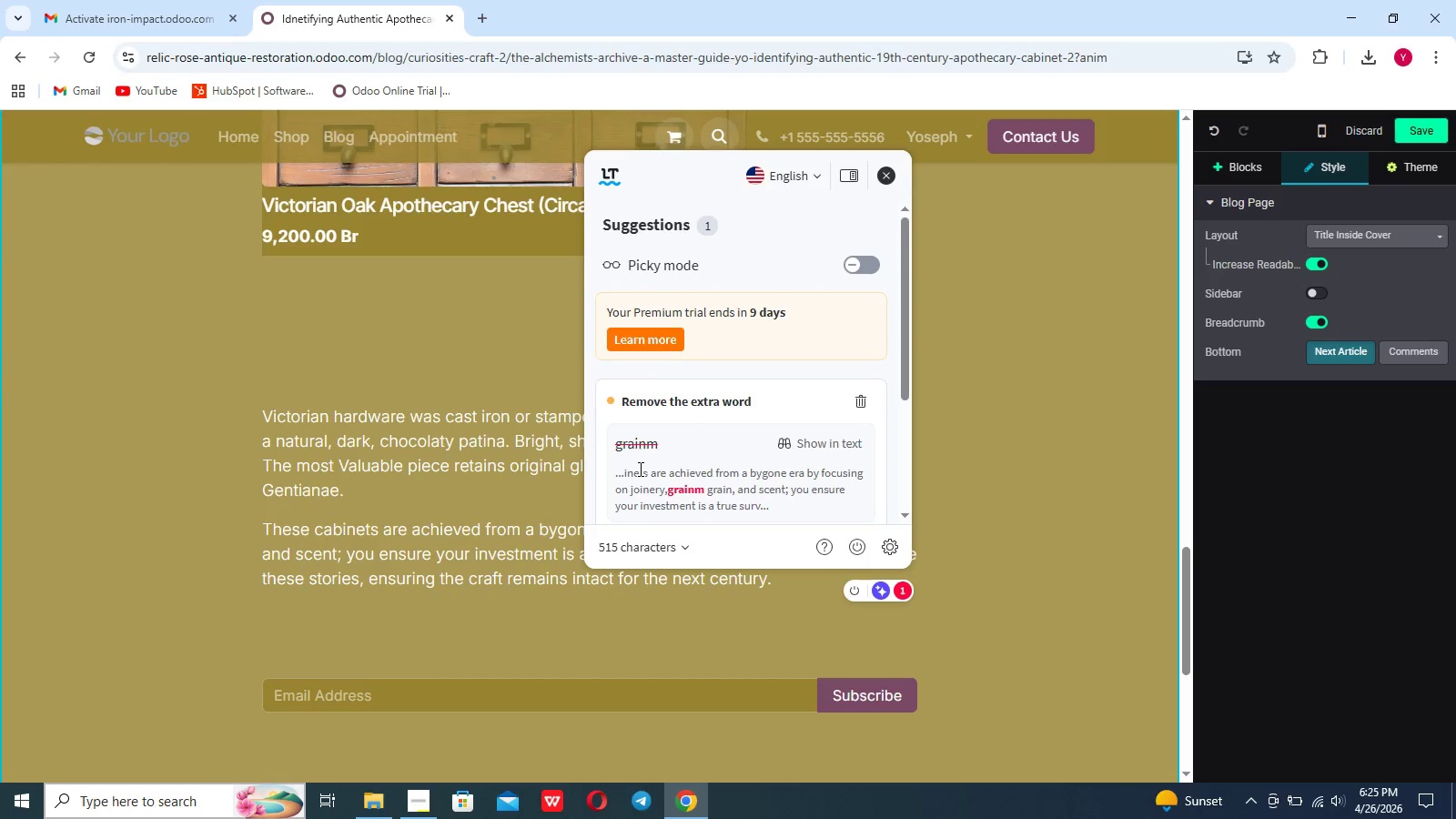 
left_click([643, 470])
 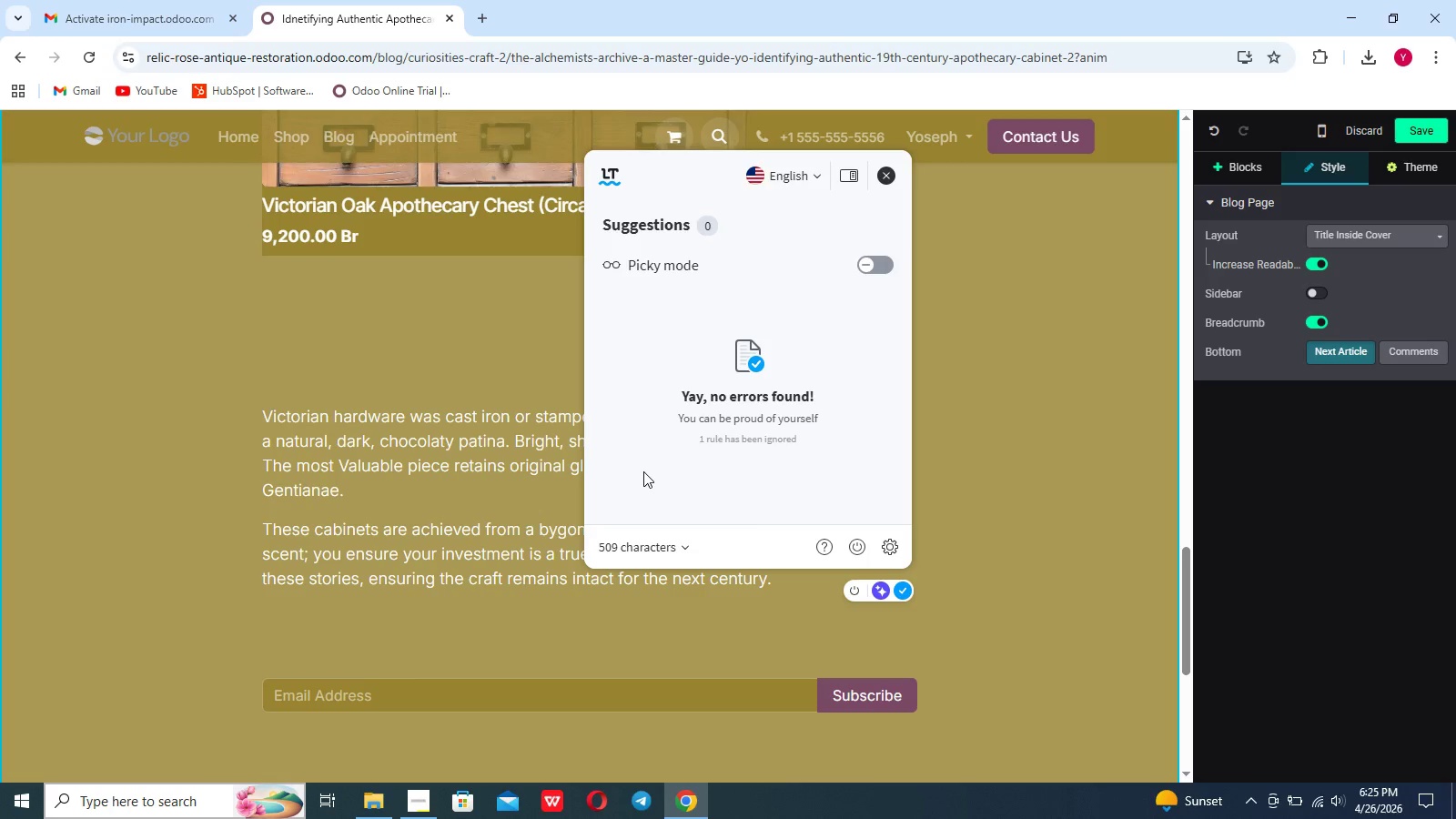 
scroll: coordinate [644, 471], scroll_direction: down, amount: 2.0
 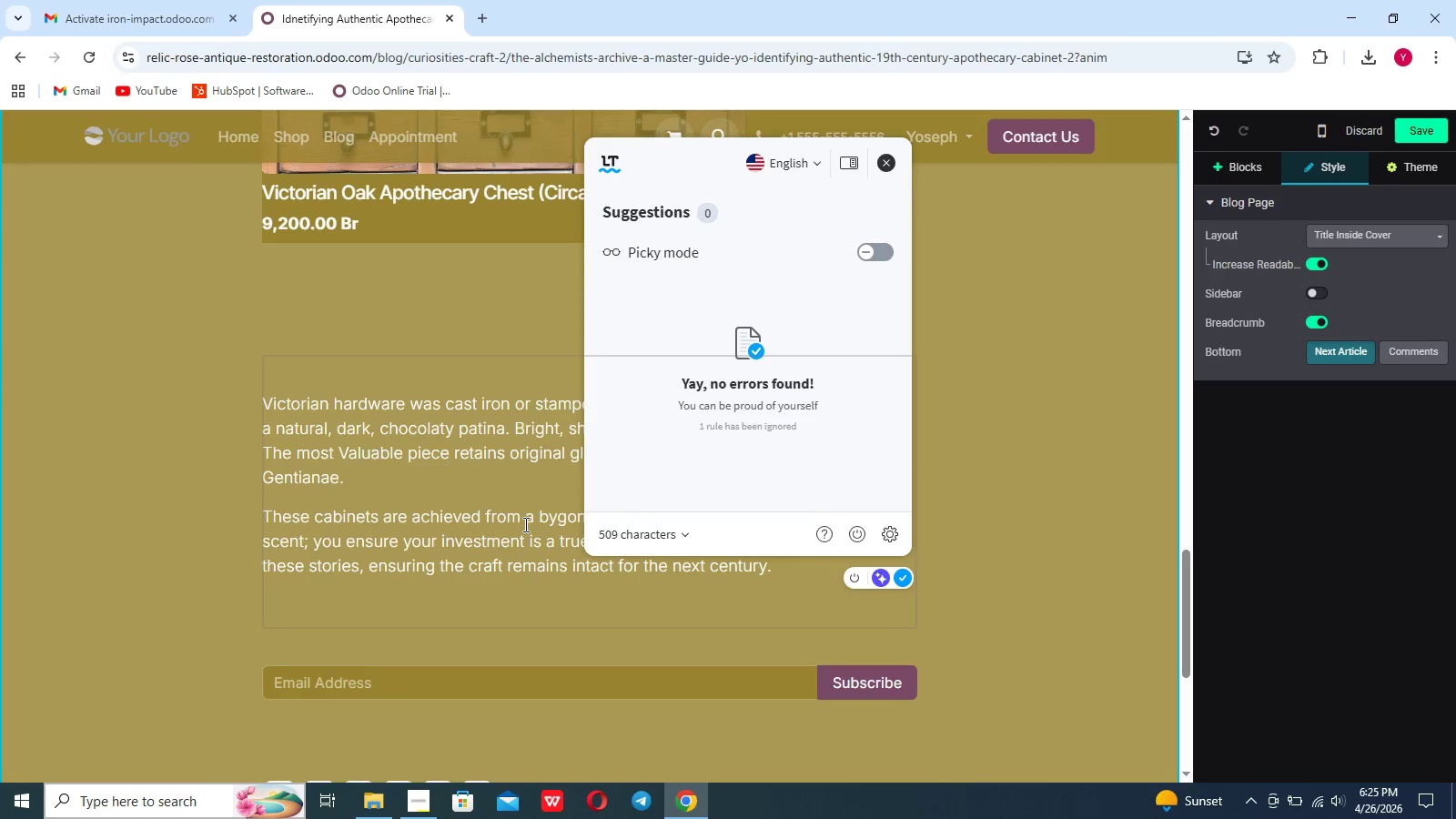 
left_click([524, 524])
 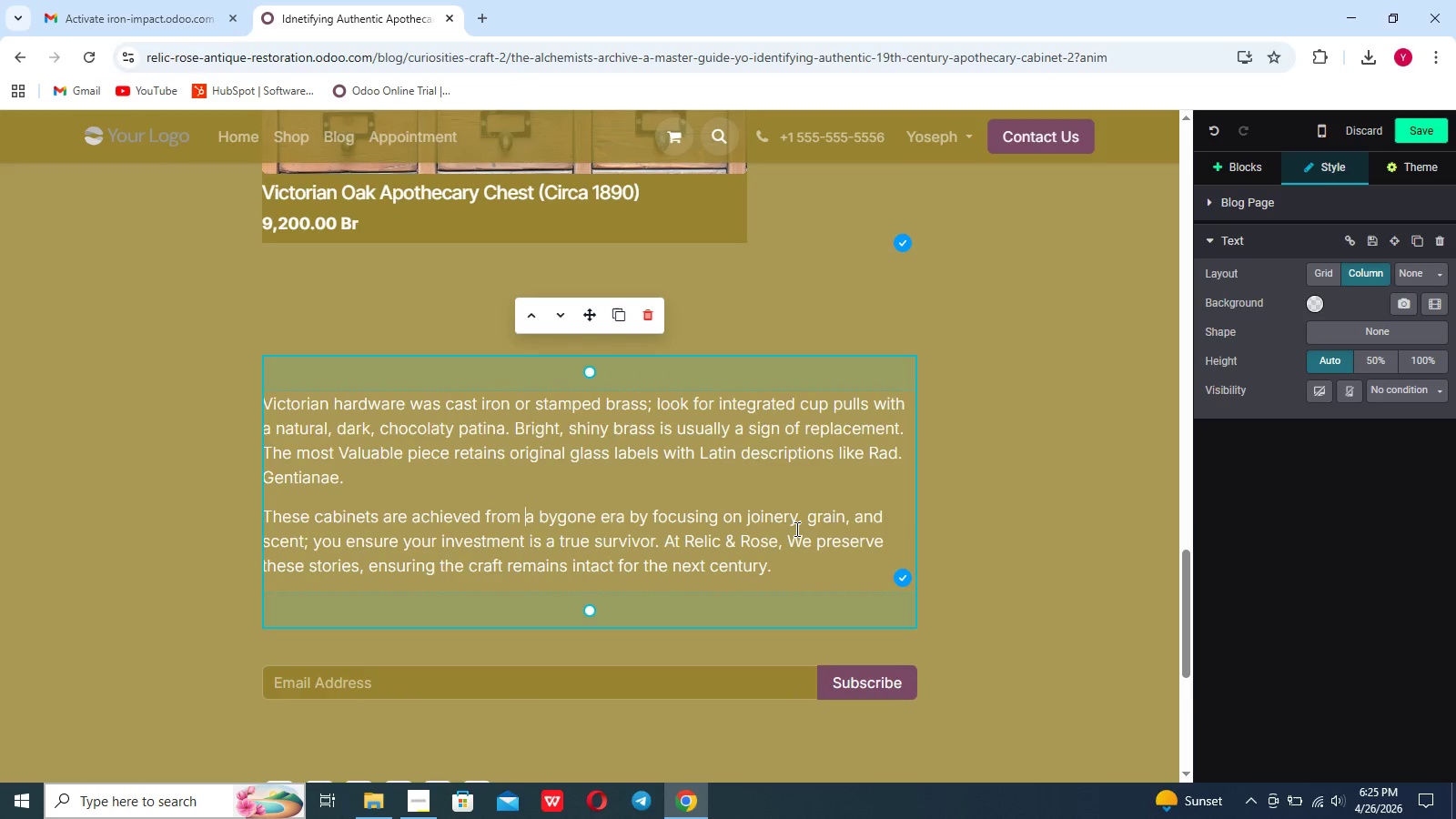 
left_click([1093, 514])
 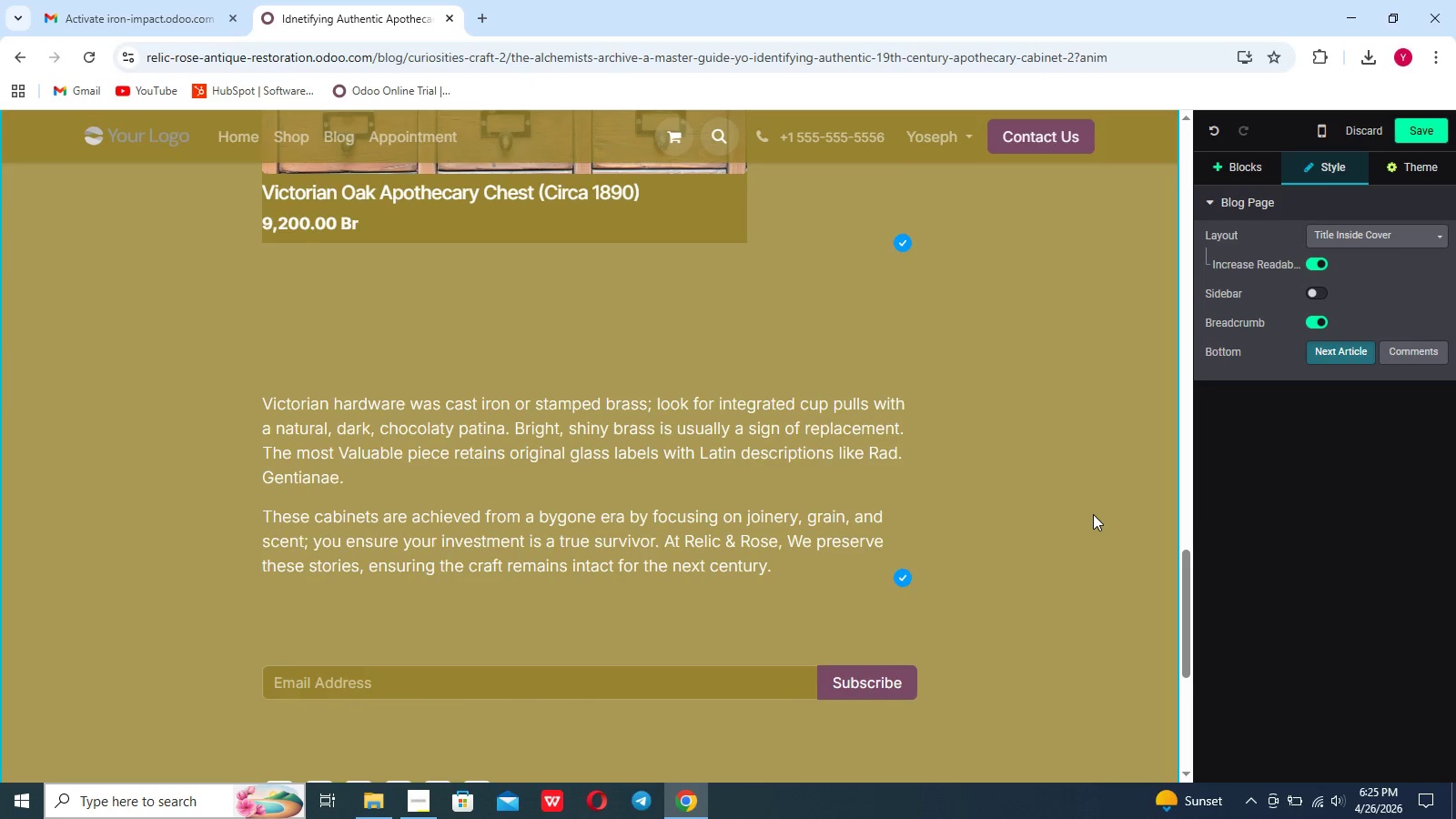 
scroll: coordinate [1093, 514], scroll_direction: down, amount: 18.0
 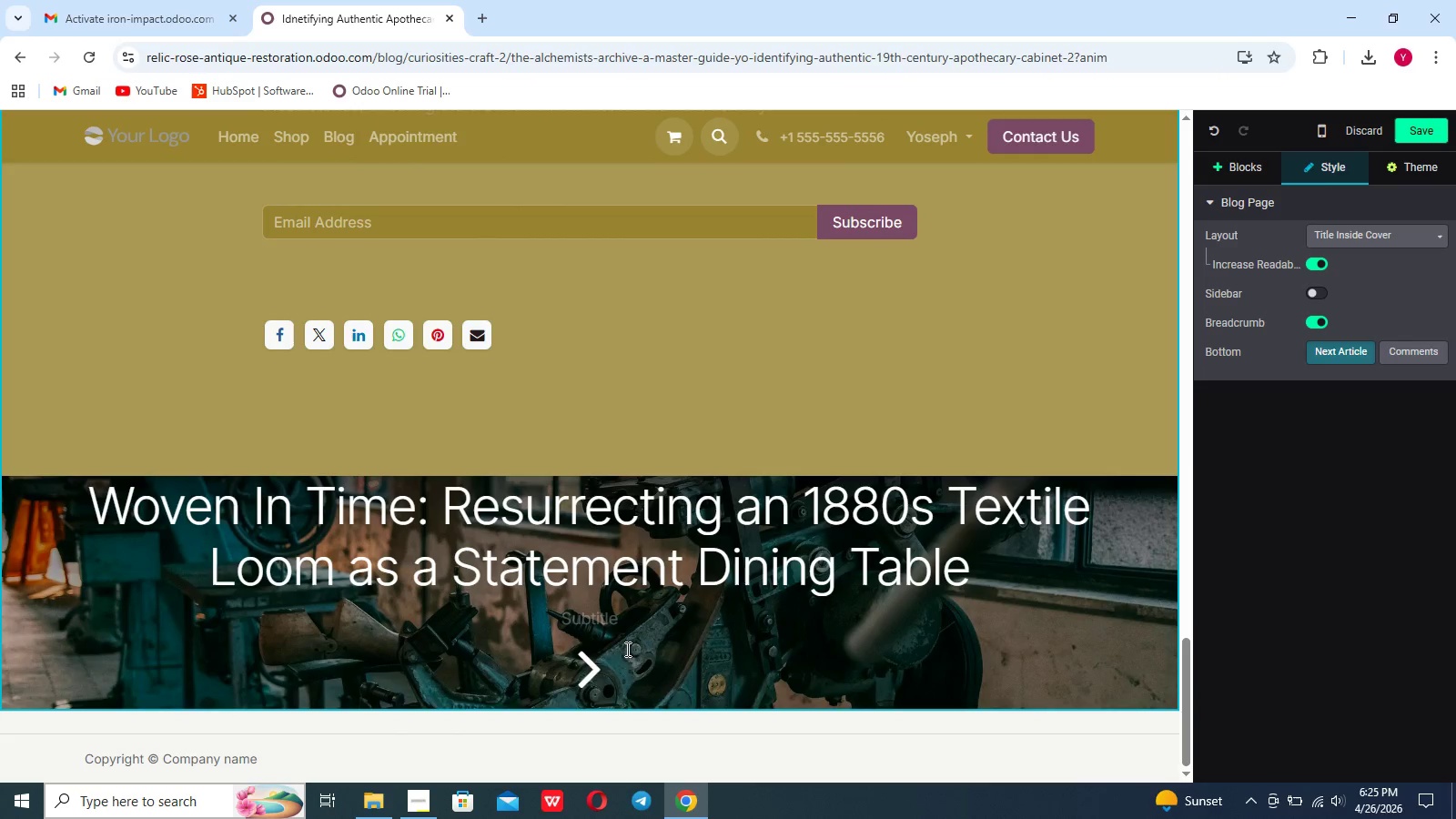 
left_click([580, 662])
 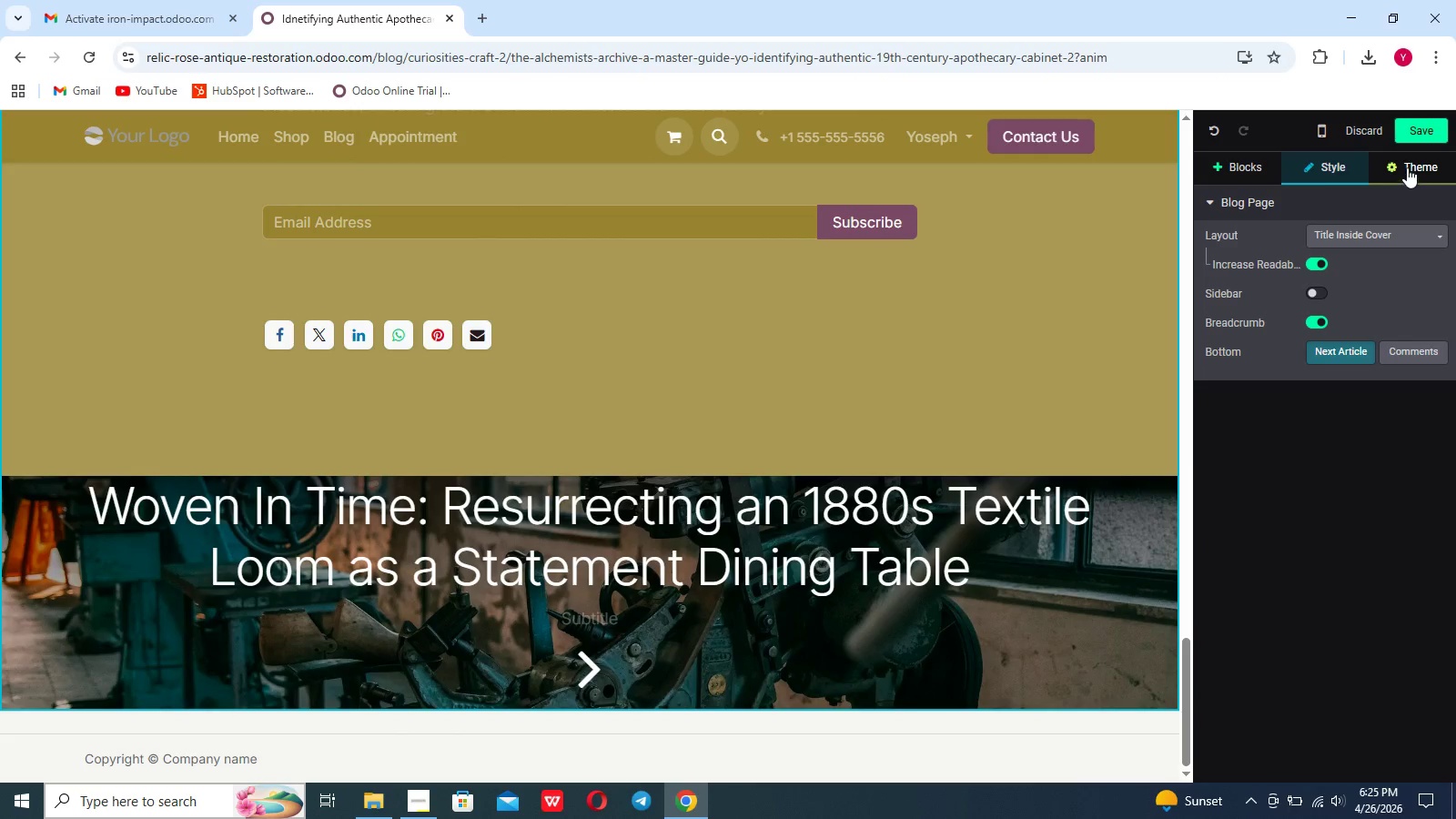 
left_click([1415, 132])
 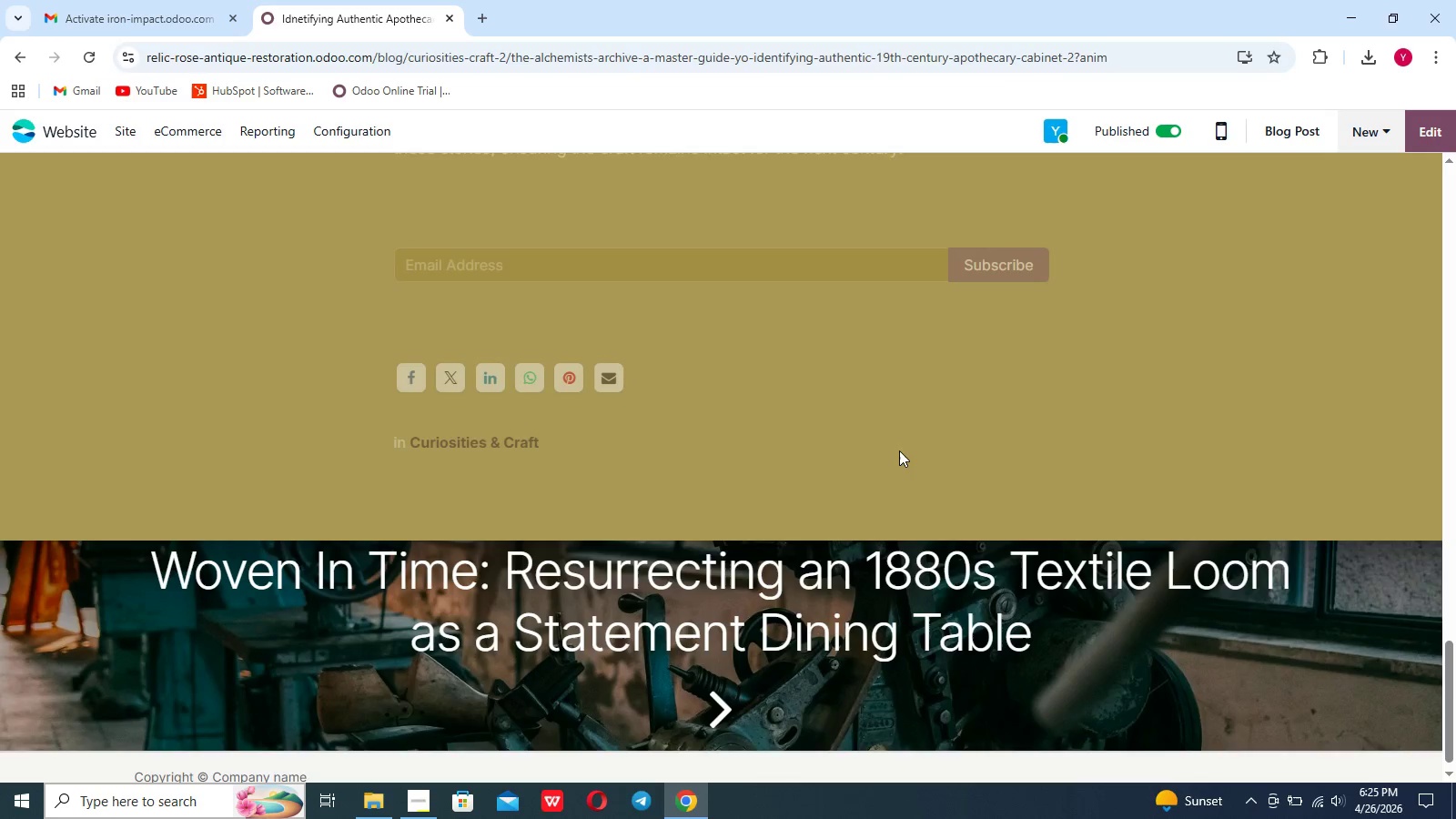 
scroll: coordinate [824, 506], scroll_direction: down, amount: 5.0
 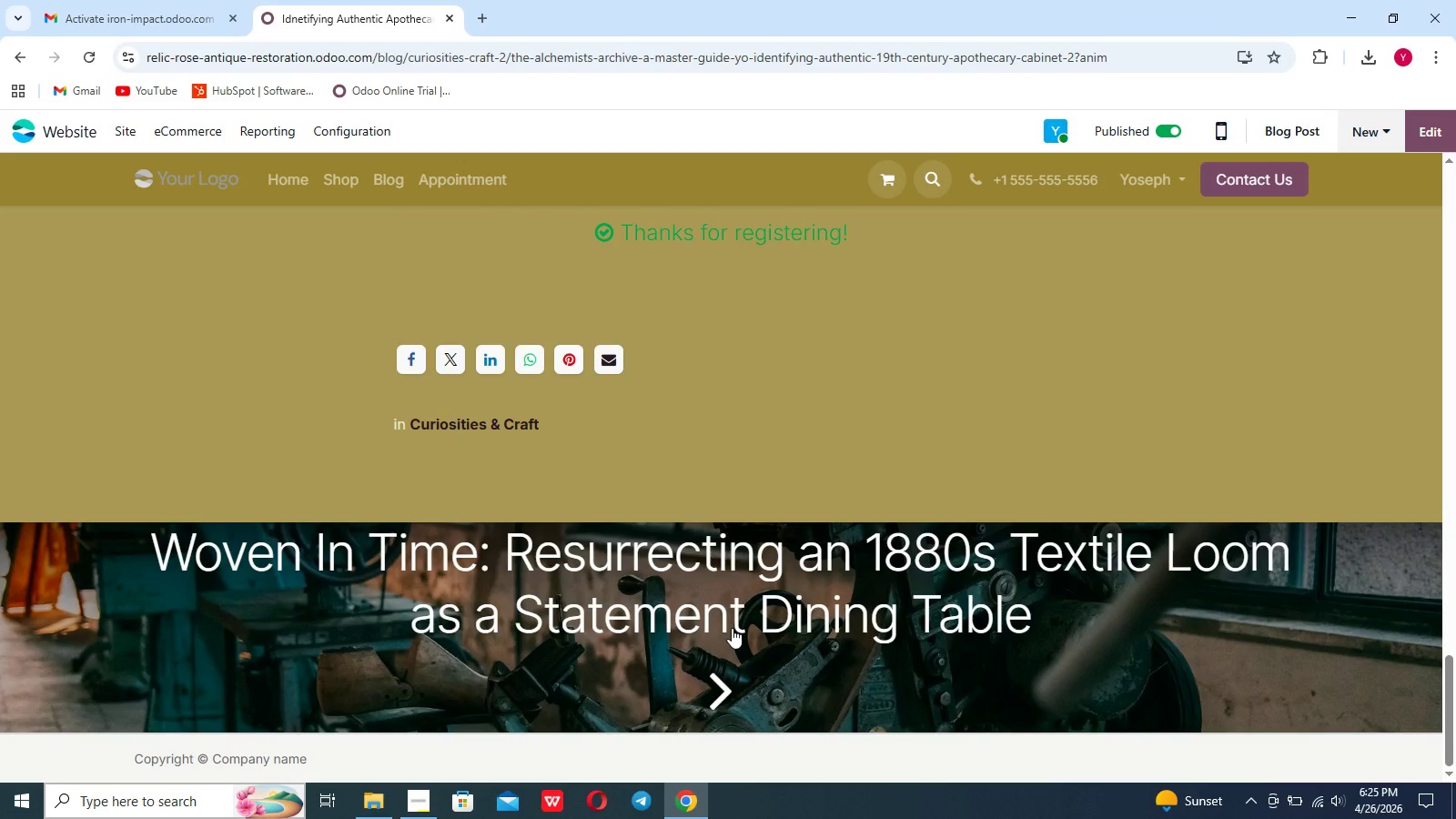 
left_click([732, 628])
 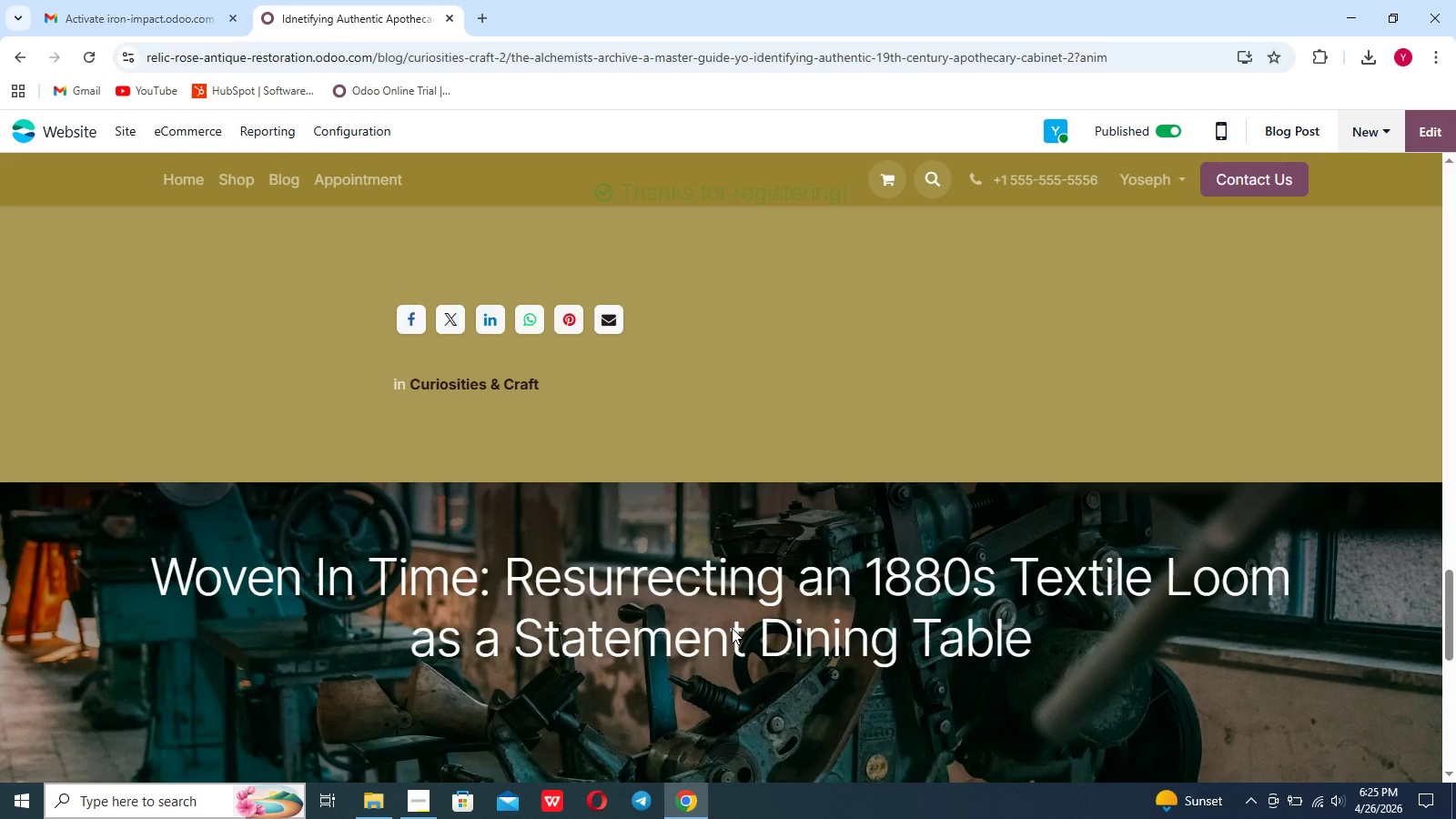 
scroll: coordinate [732, 628], scroll_direction: down, amount: 8.0
 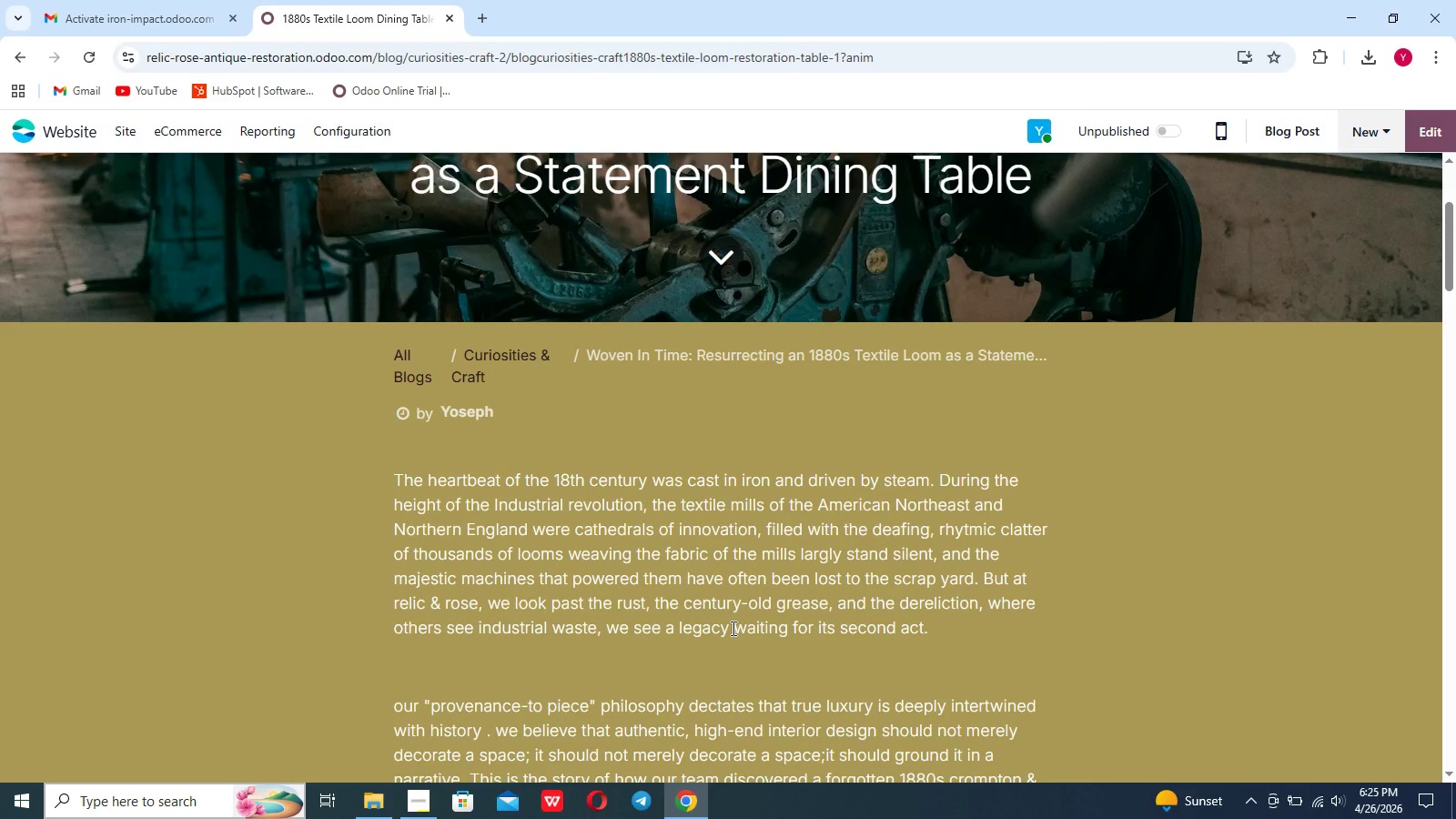 
left_click([732, 628])
 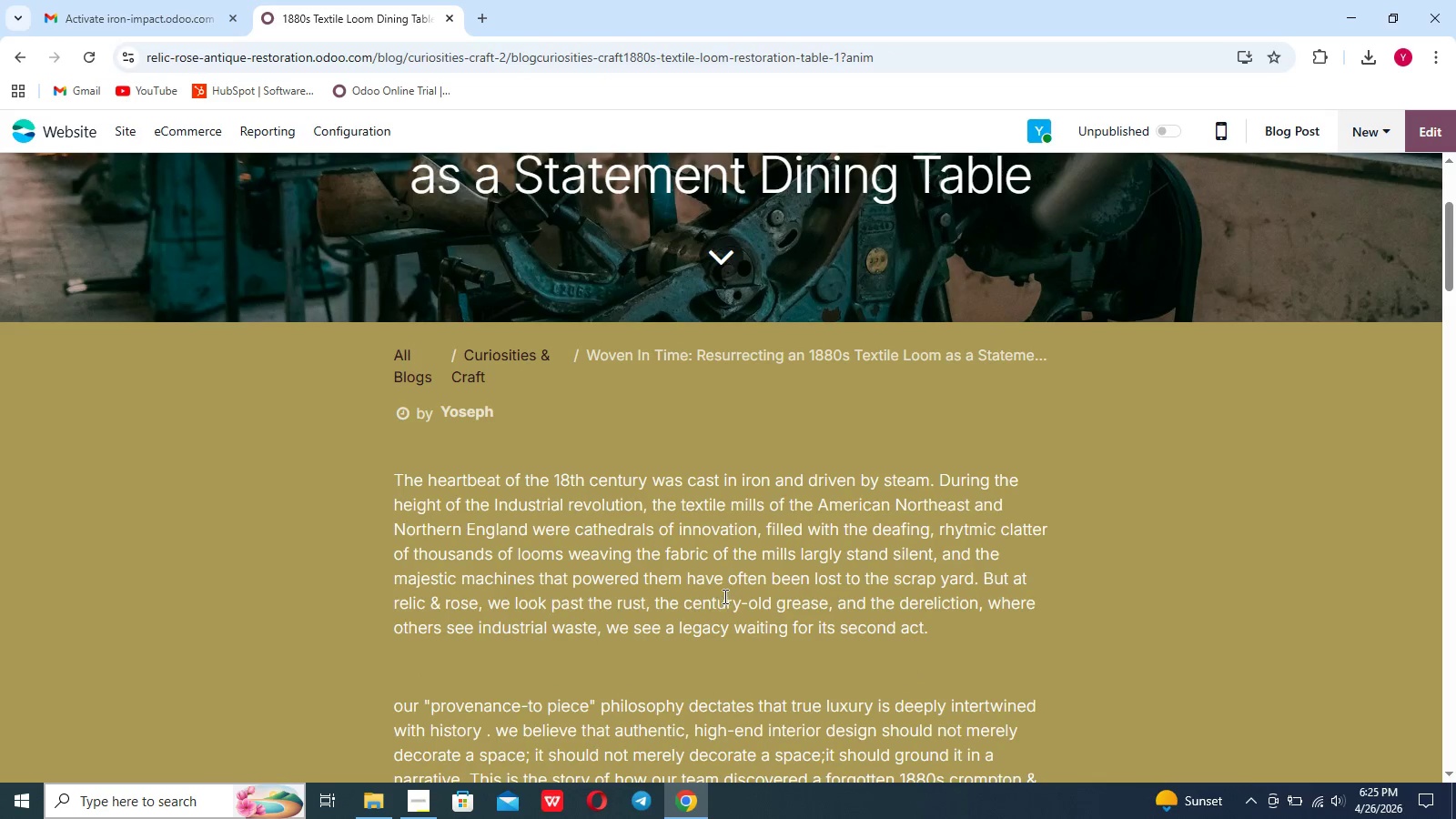 
left_click([722, 593])
 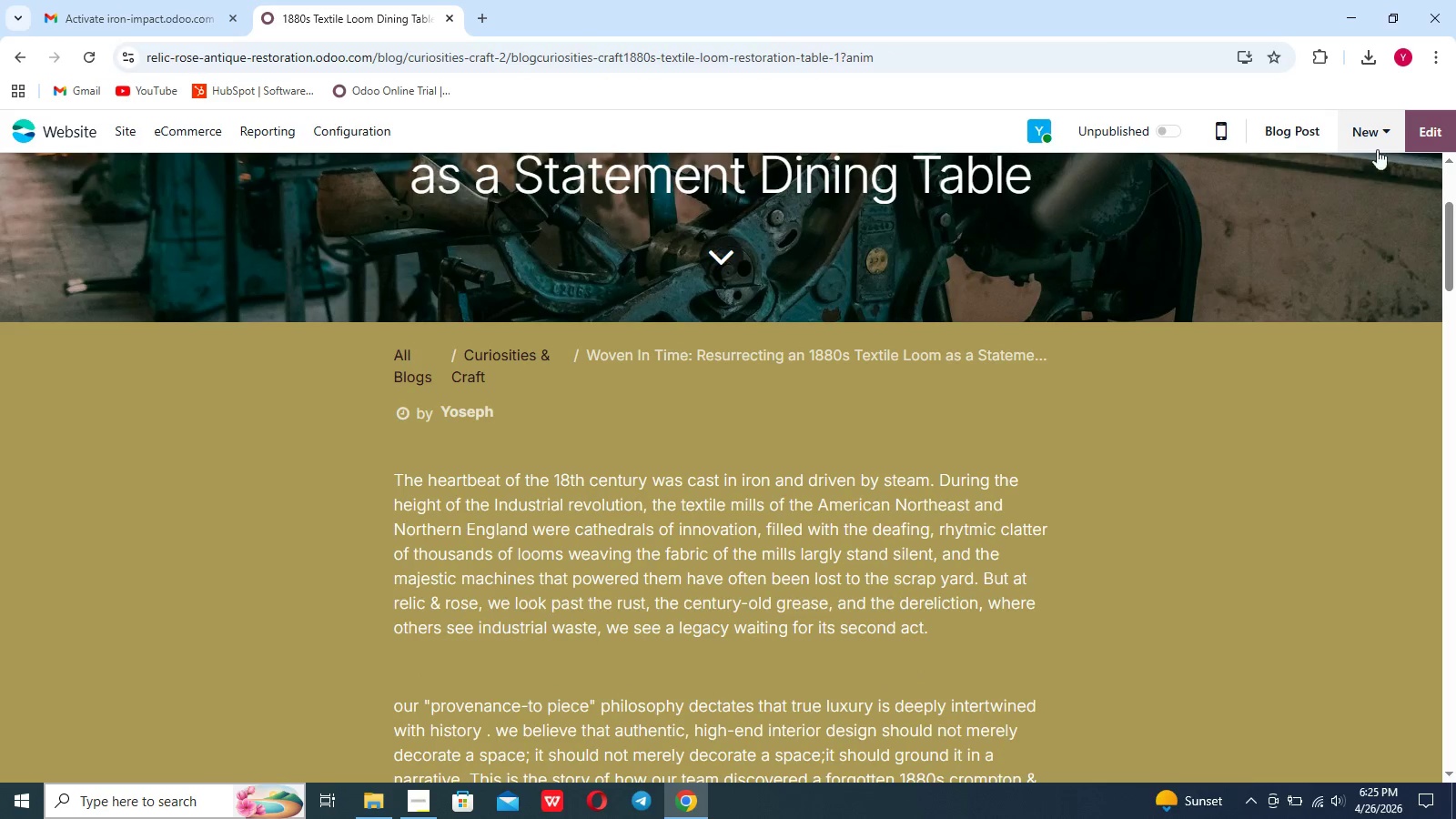 
left_click([1427, 126])
 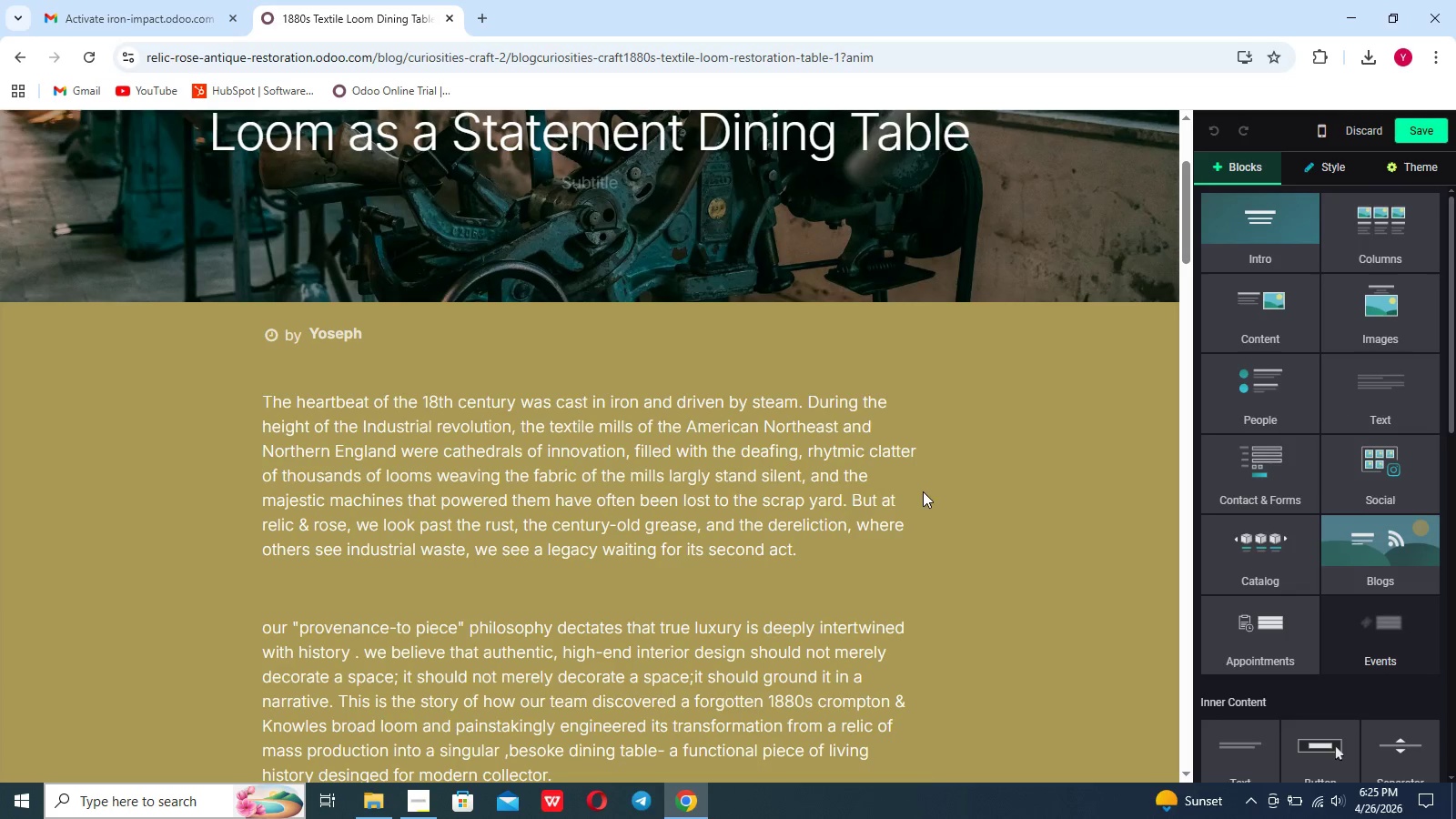 
left_click_drag(start_coordinate=[822, 562], to_coordinate=[817, 566])
 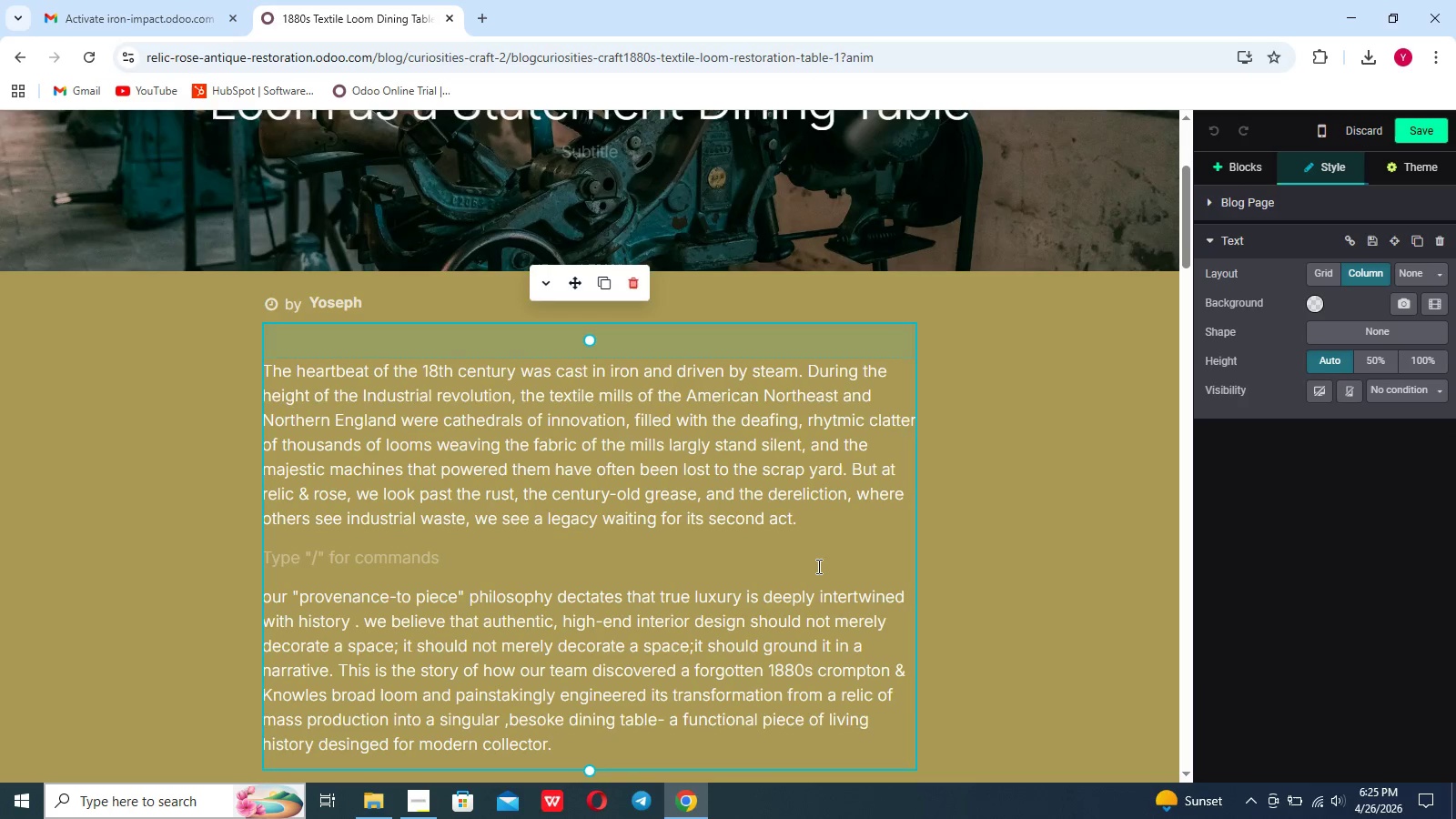 
scroll: coordinate [817, 566], scroll_direction: down, amount: 13.0
 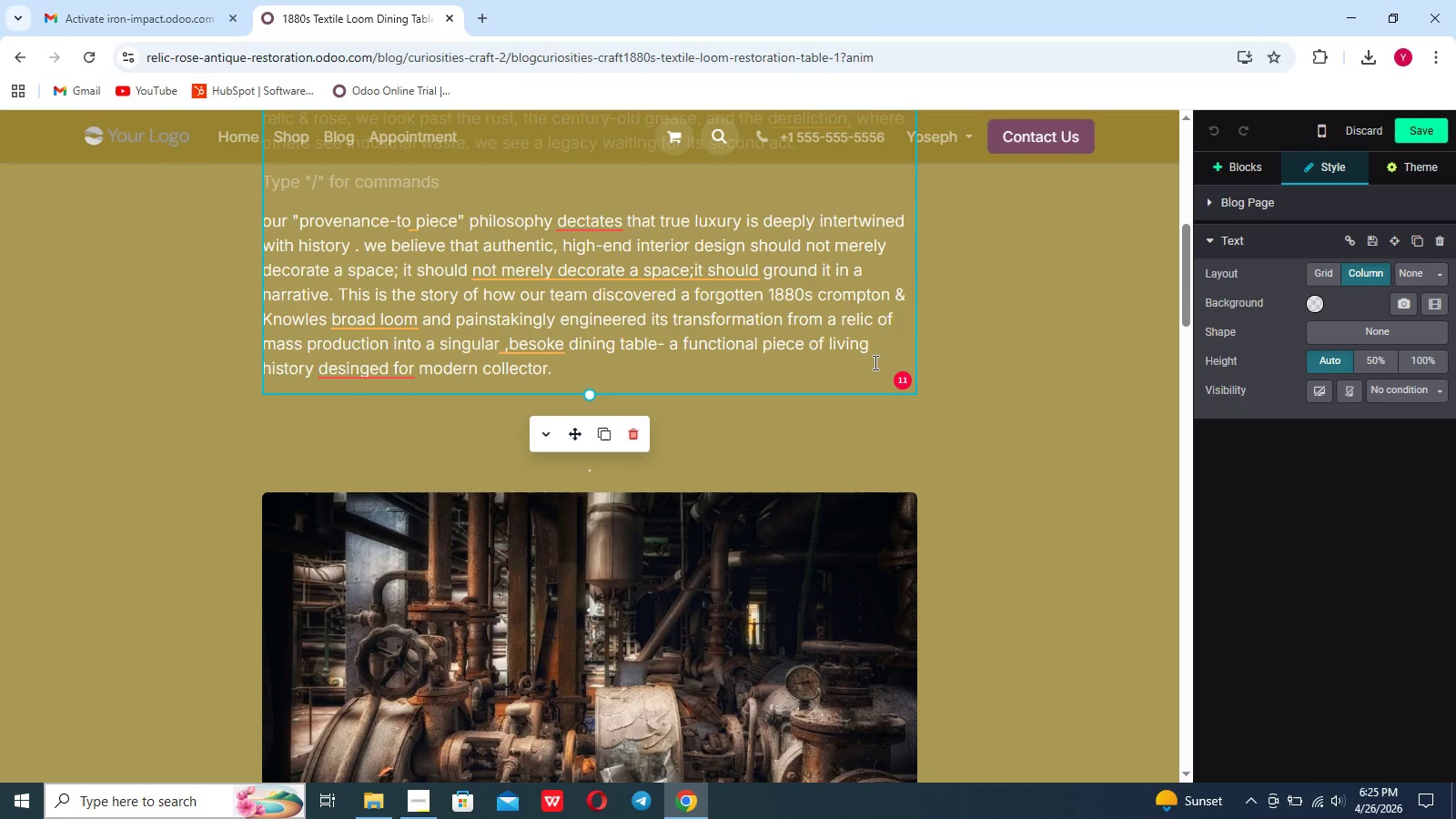 
left_click([903, 376])
 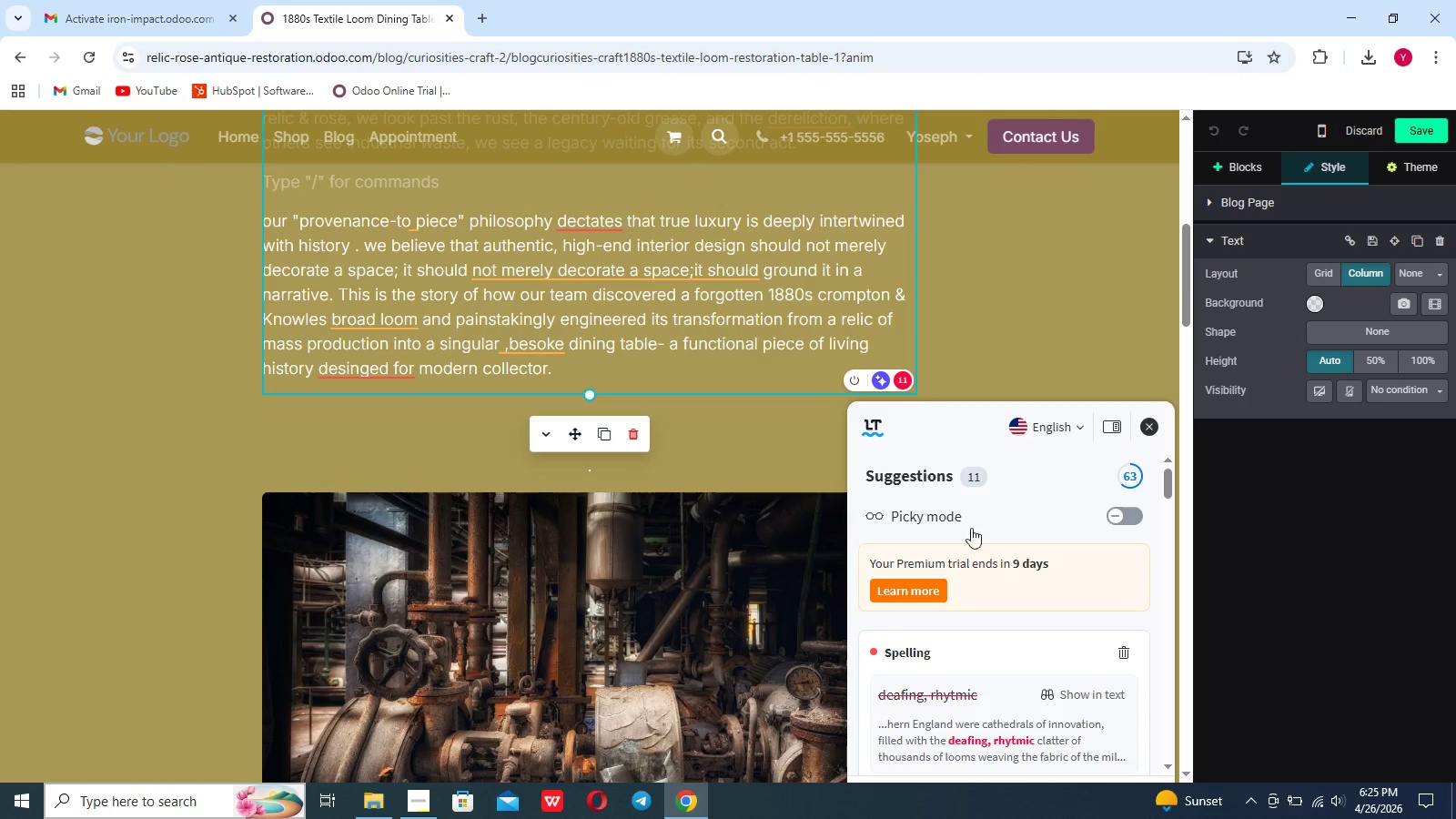 
scroll: coordinate [983, 558], scroll_direction: down, amount: 7.0
 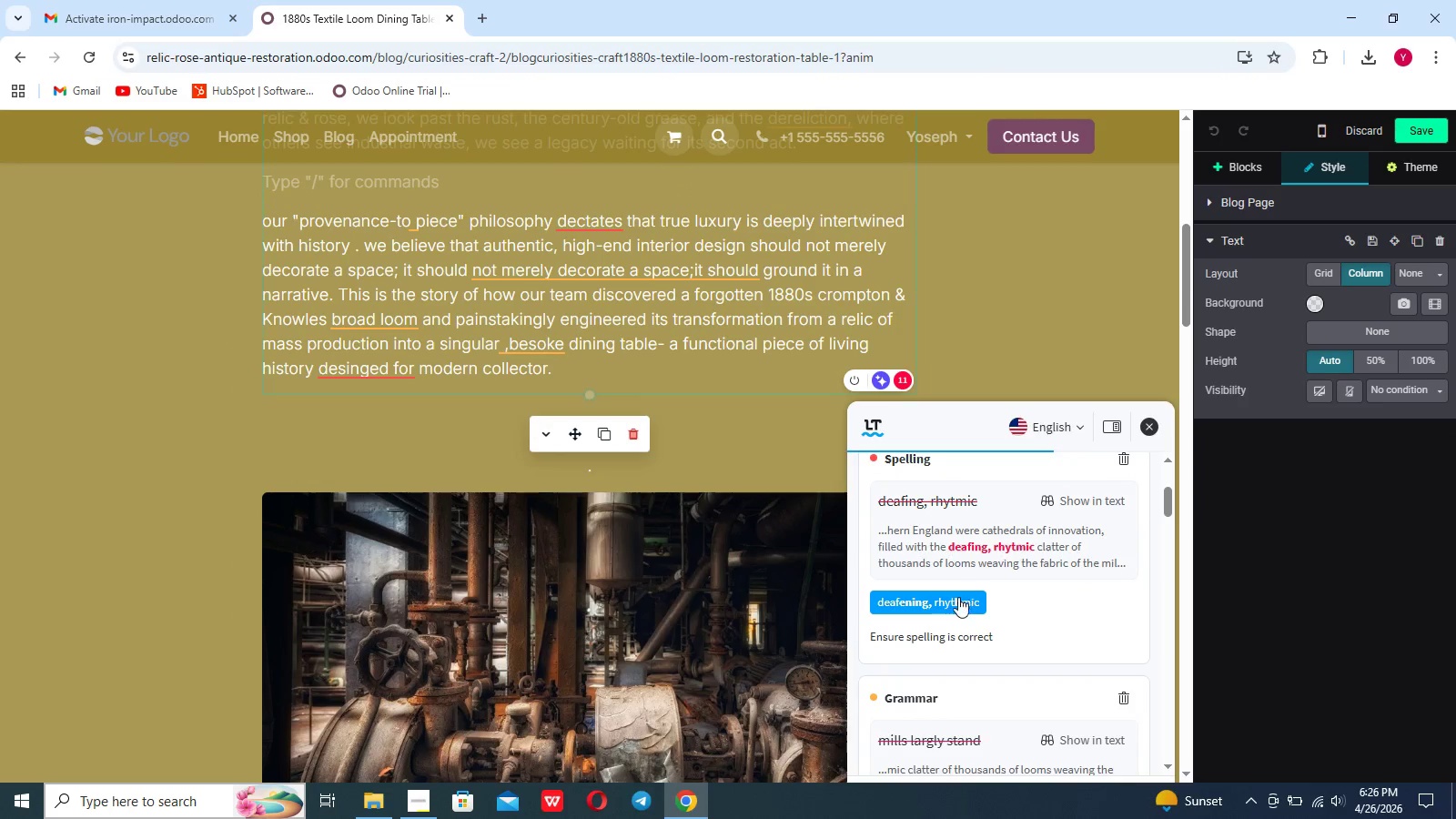 
left_click([955, 602])
 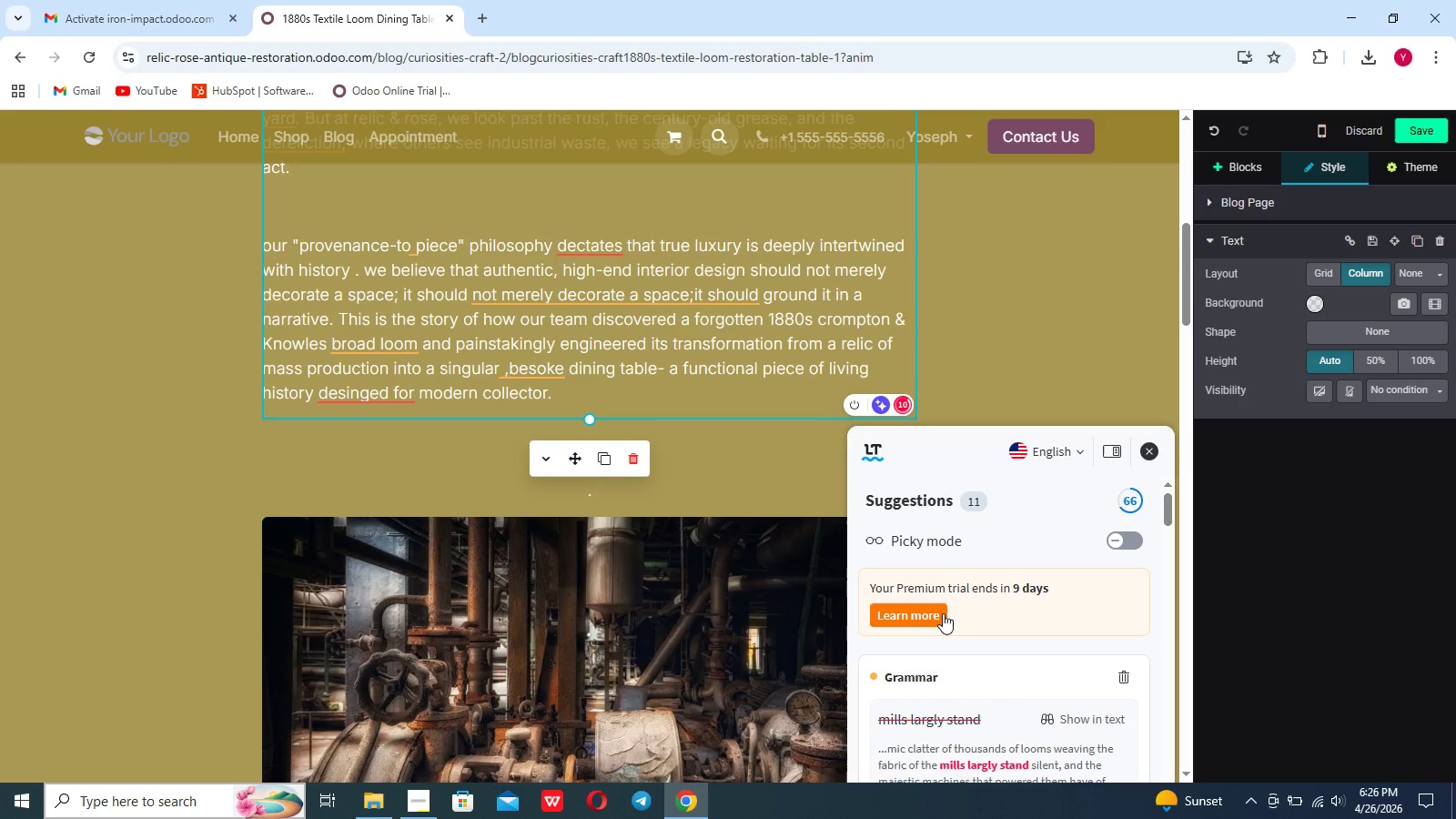 
scroll: coordinate [943, 613], scroll_direction: down, amount: 9.0
 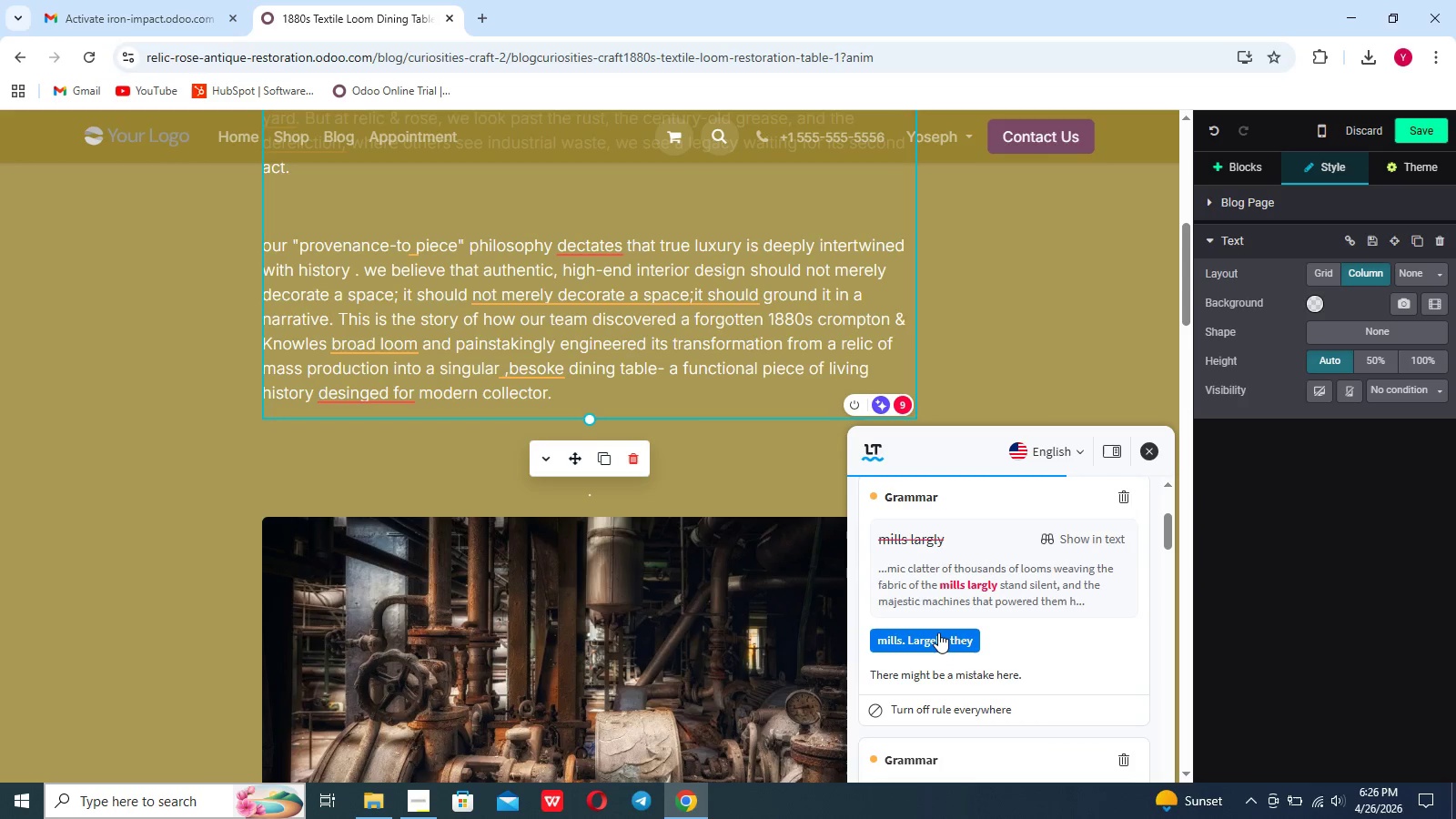 
left_click([937, 635])
 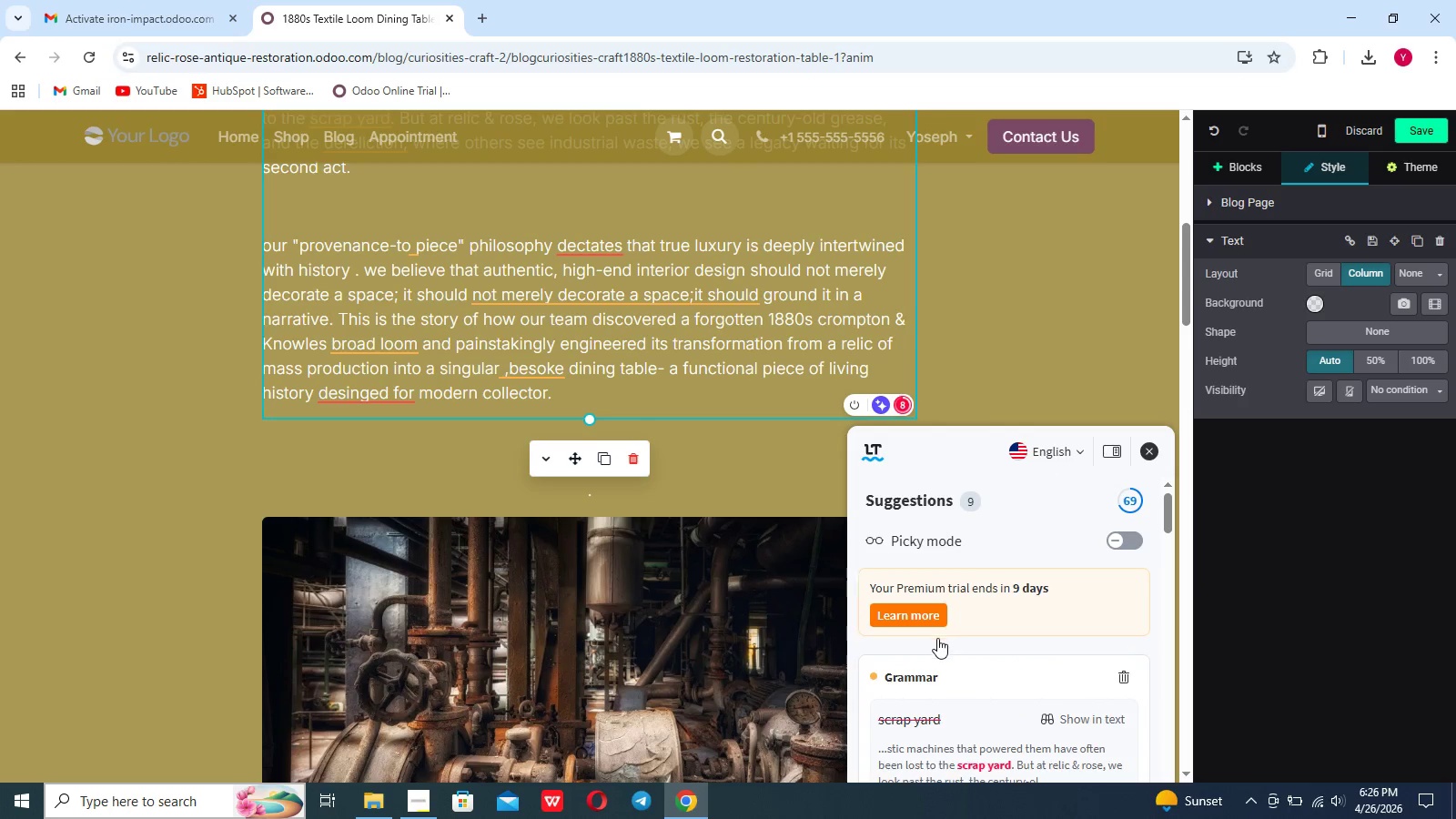 
scroll: coordinate [938, 662], scroll_direction: down, amount: 4.0
 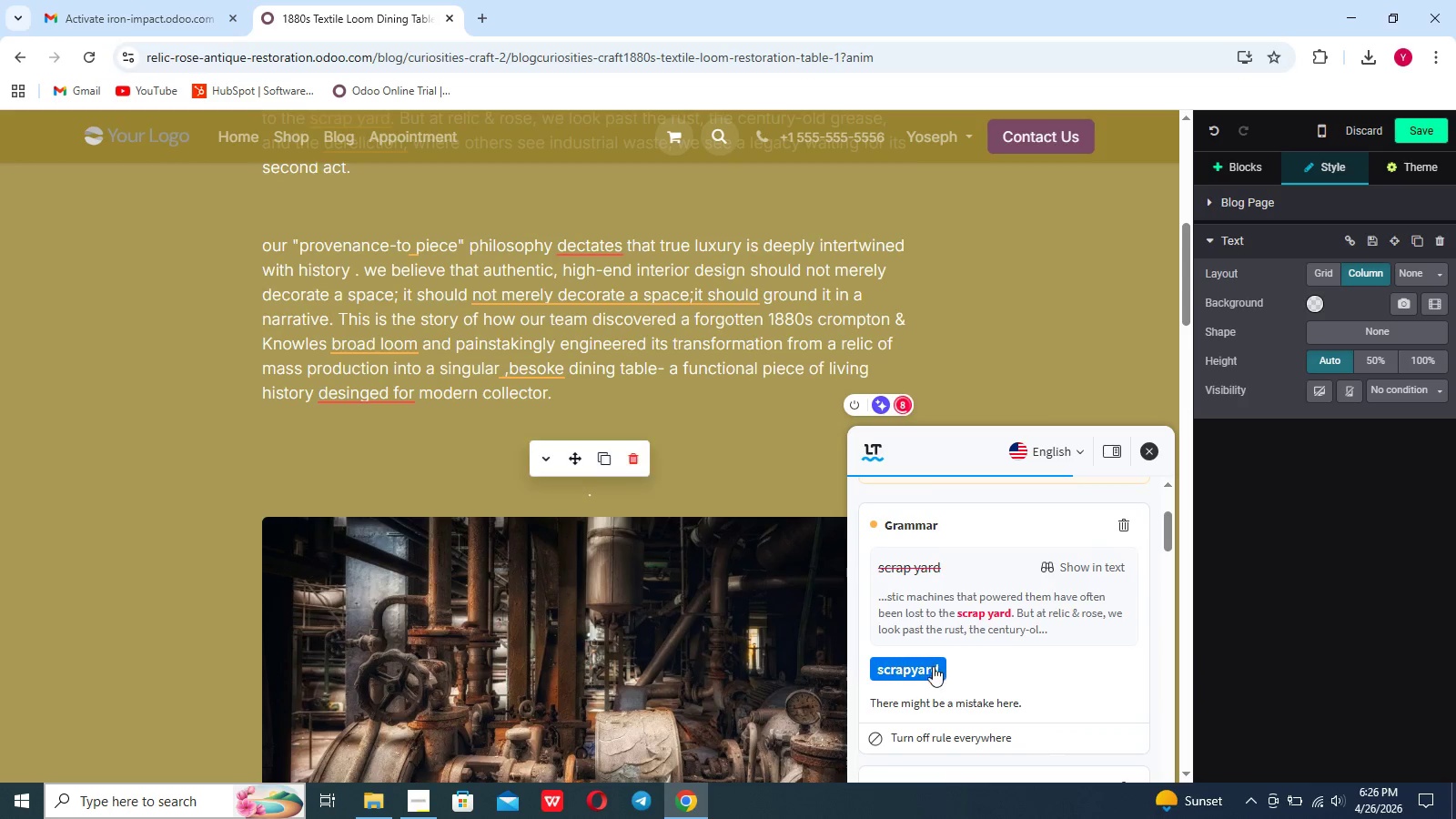 
left_click([928, 668])
 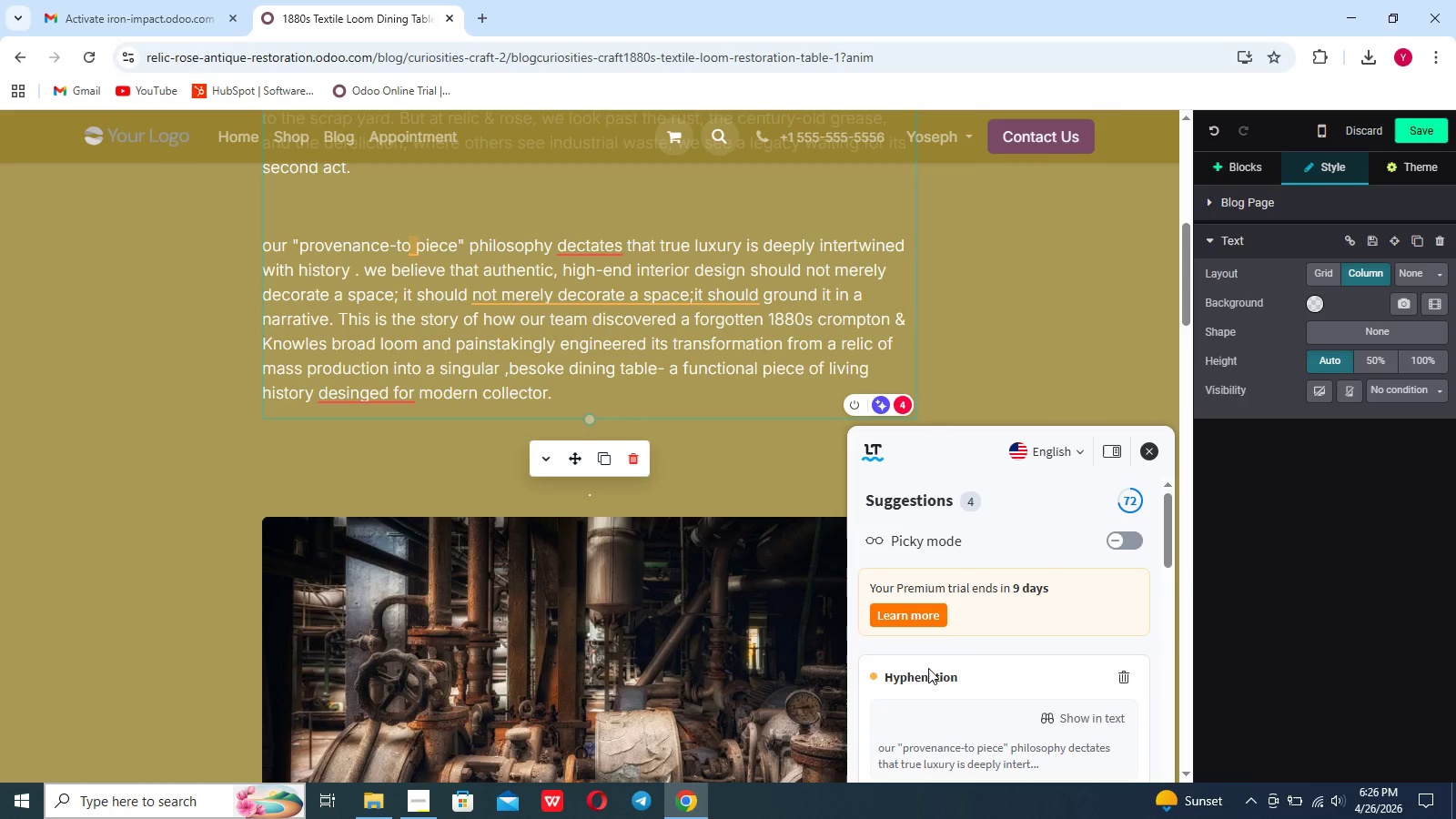 
scroll: coordinate [928, 668], scroll_direction: down, amount: 5.0
 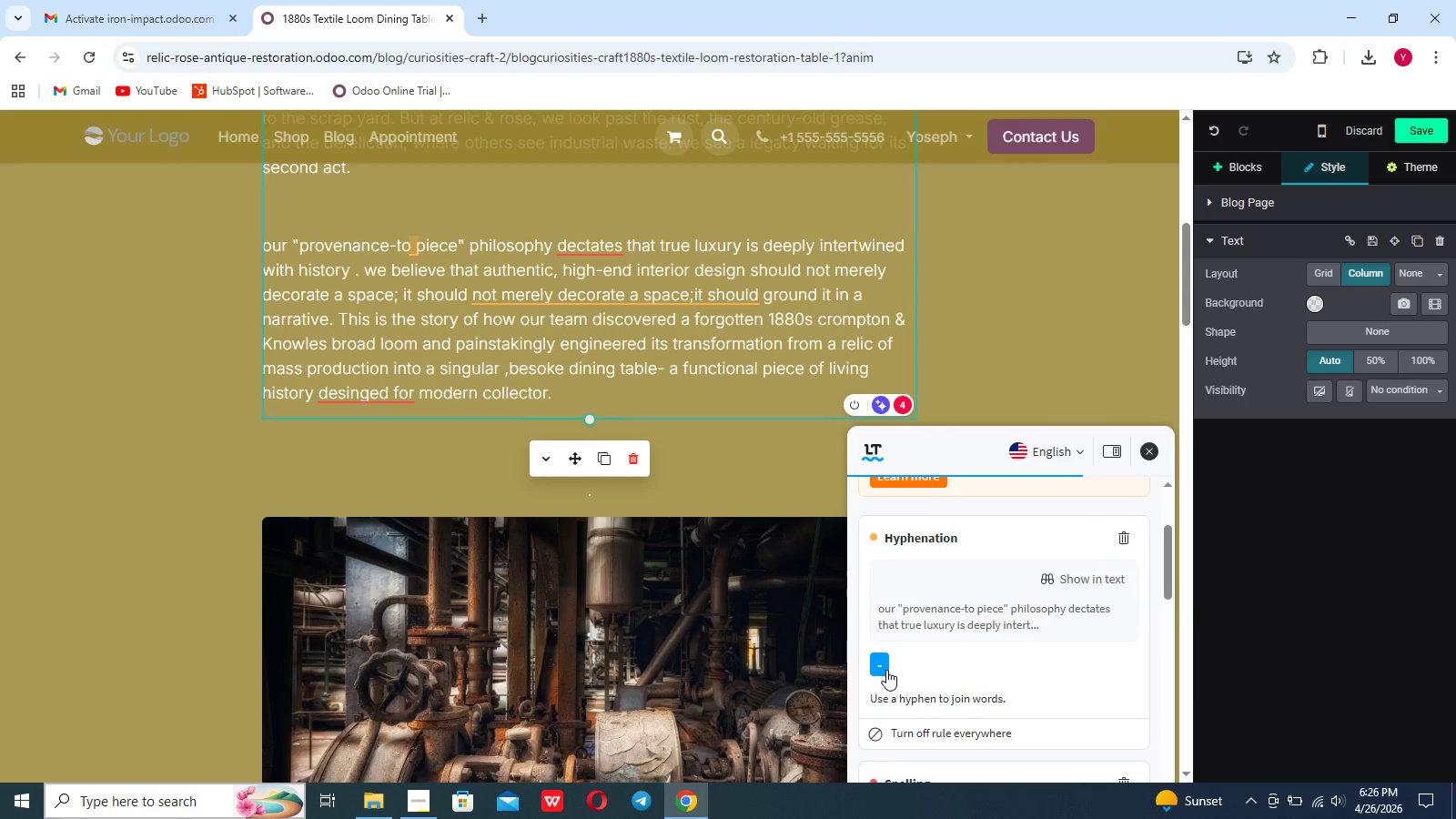 
left_click([882, 669])
 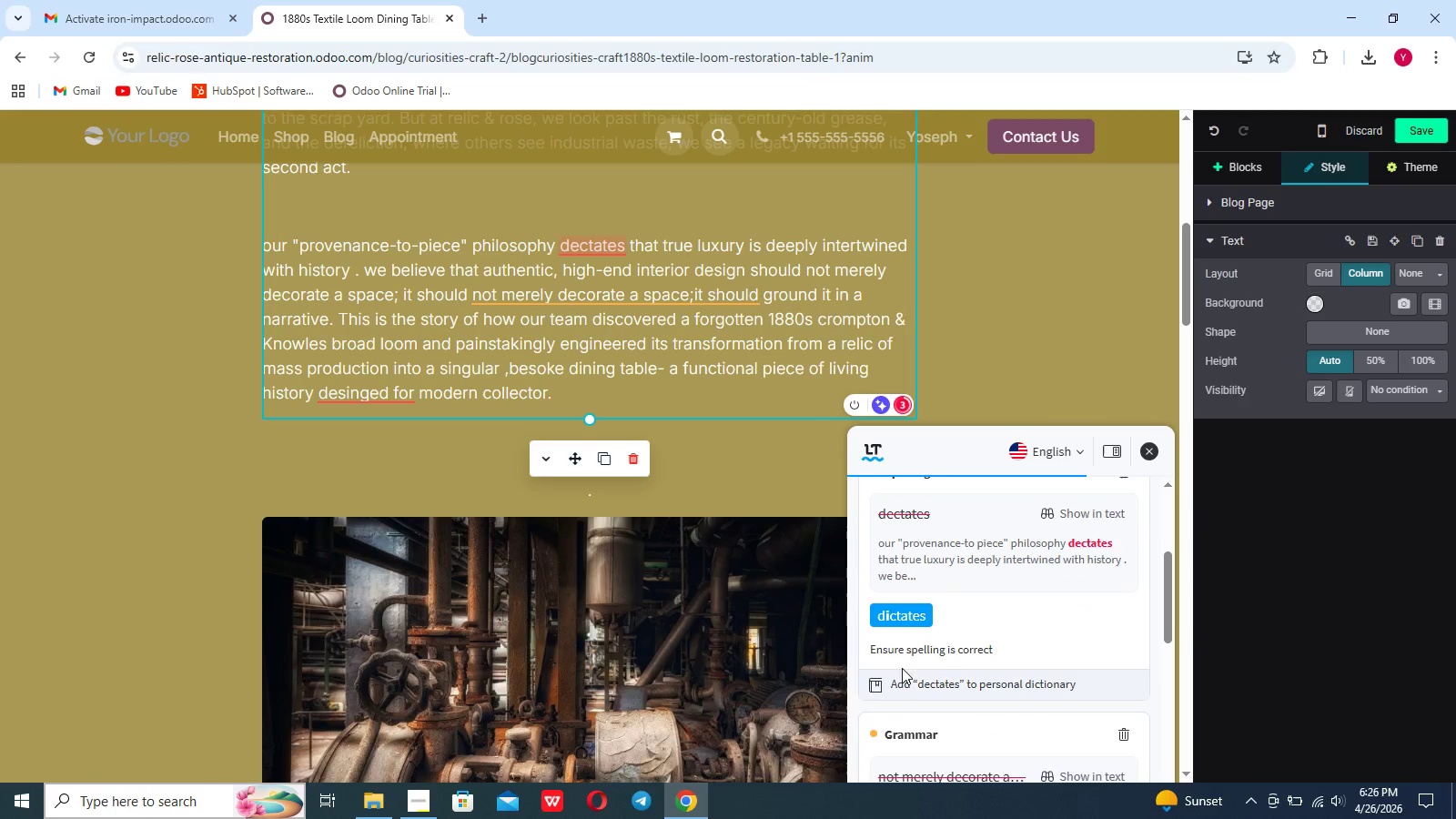 
left_click([902, 623])
 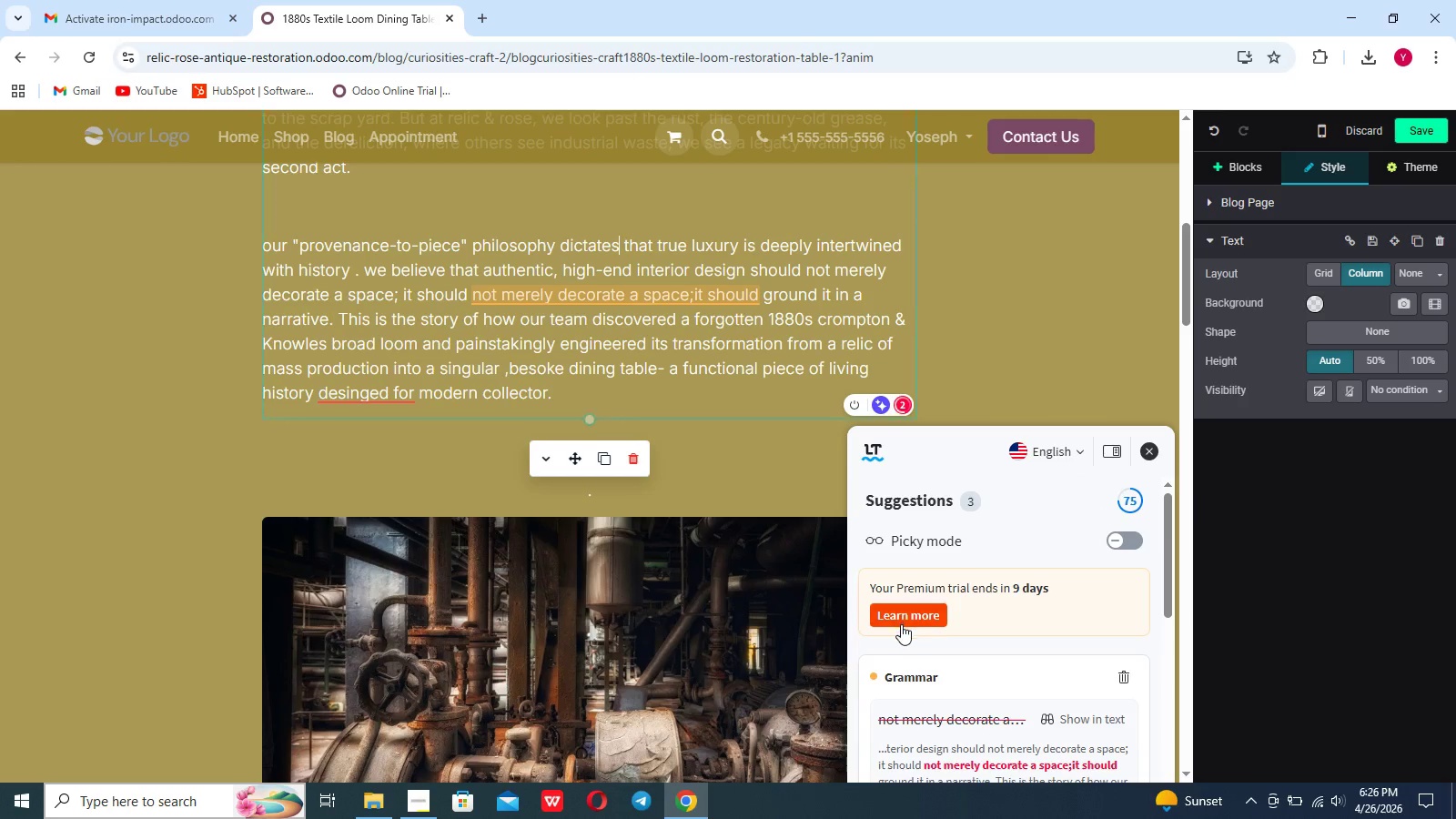 
scroll: coordinate [901, 652], scroll_direction: down, amount: 5.0
 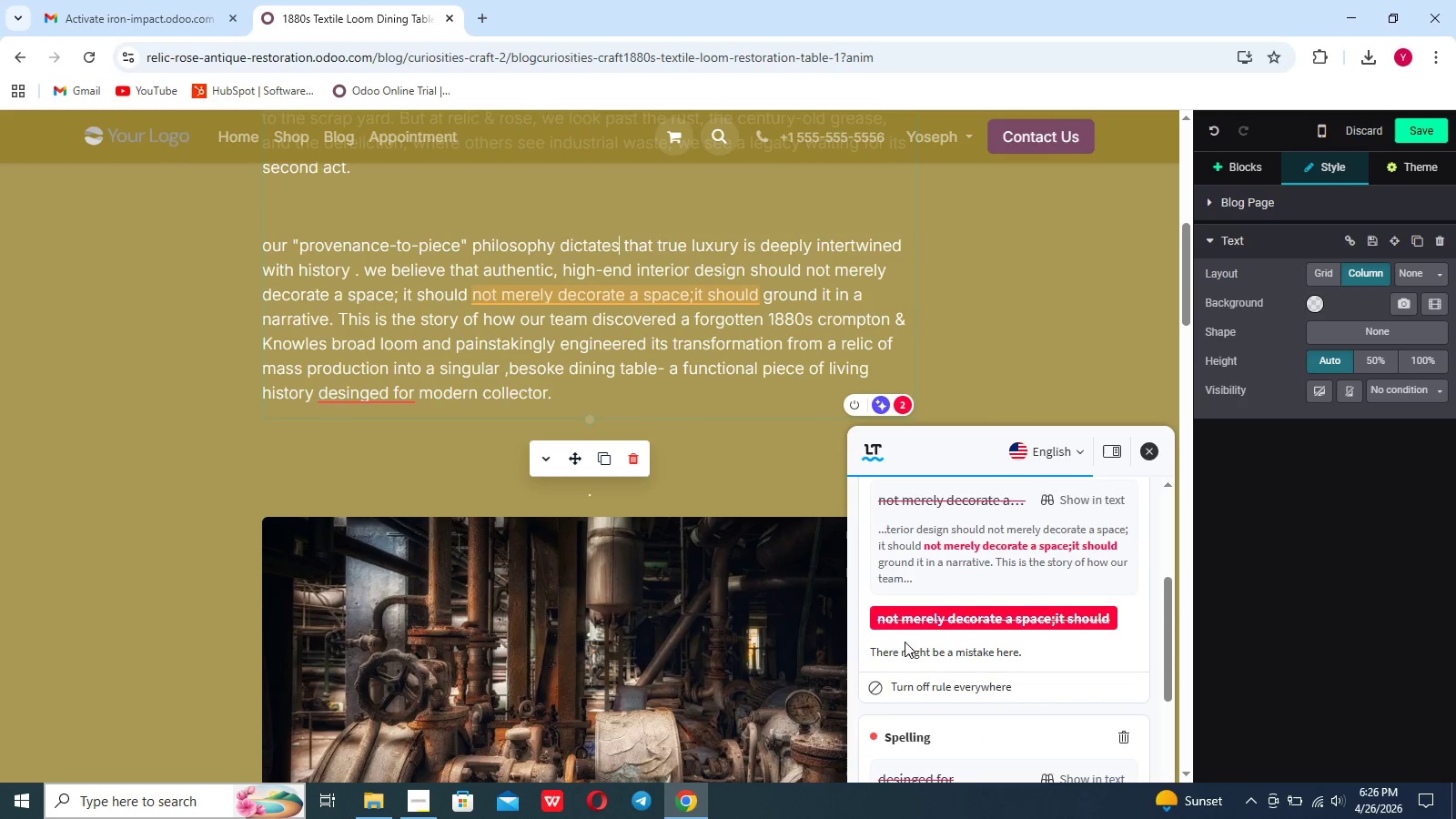 
left_click([912, 626])
 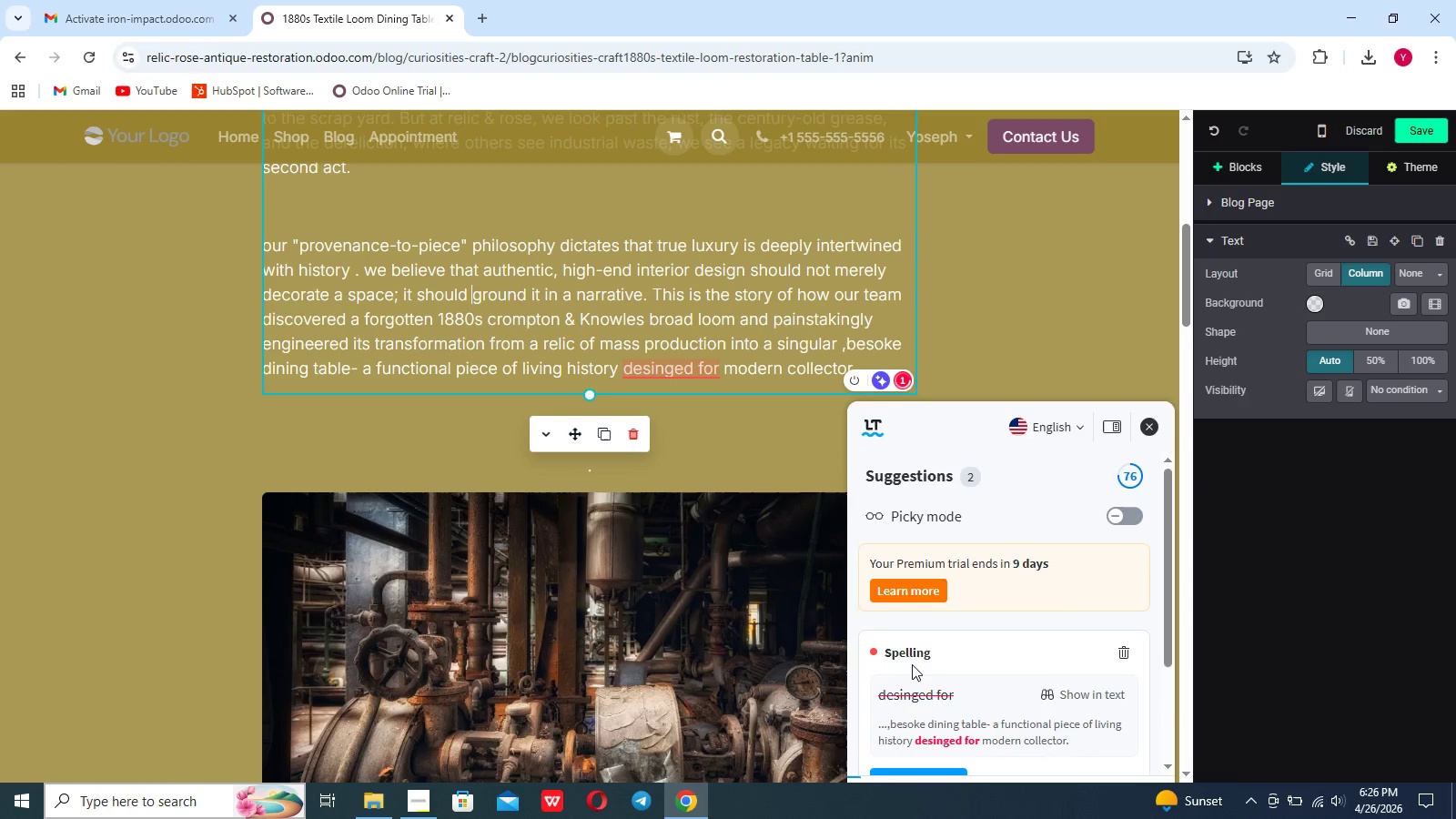 
left_click([912, 664])
 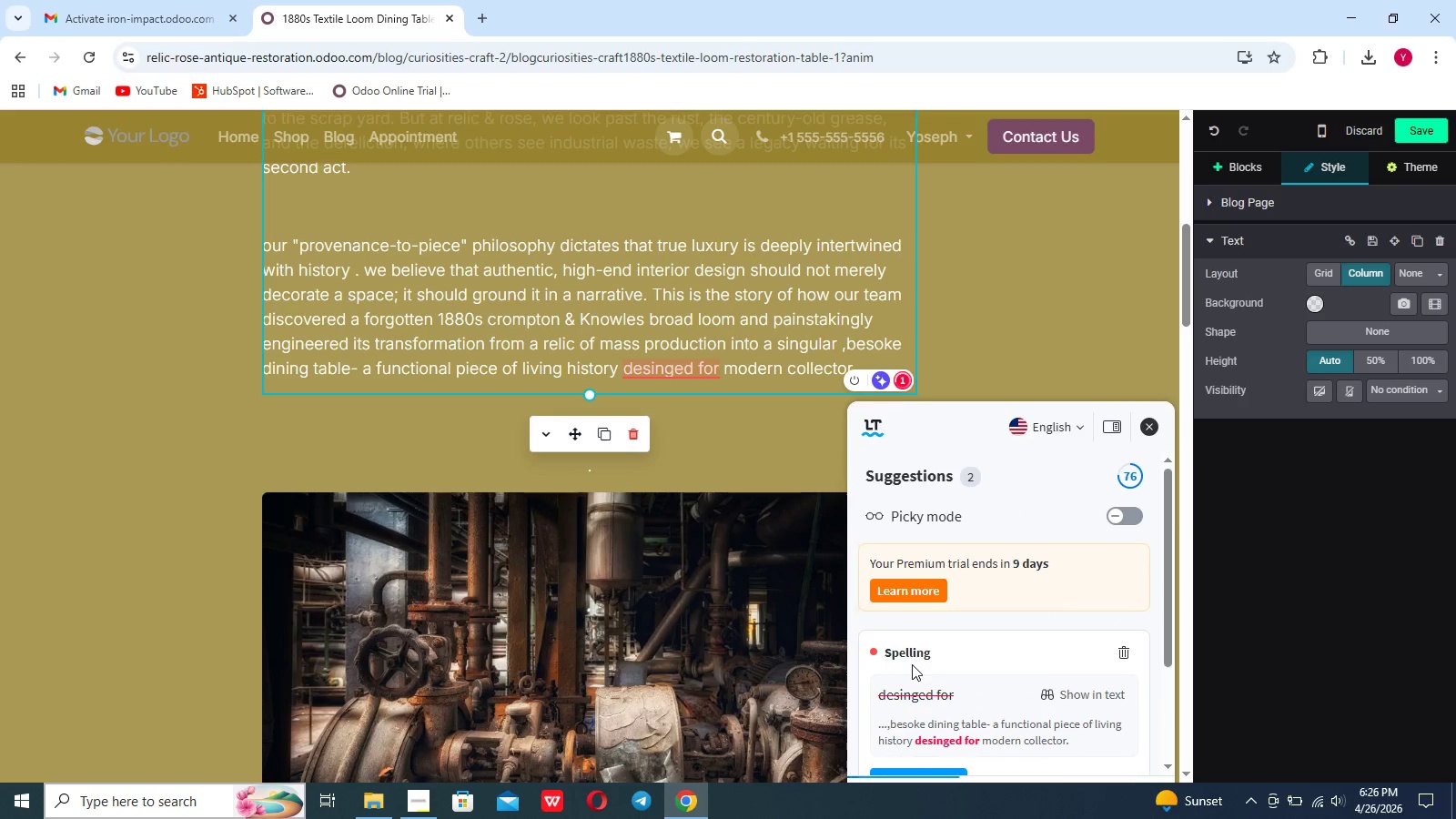 
scroll: coordinate [912, 664], scroll_direction: down, amount: 3.0
 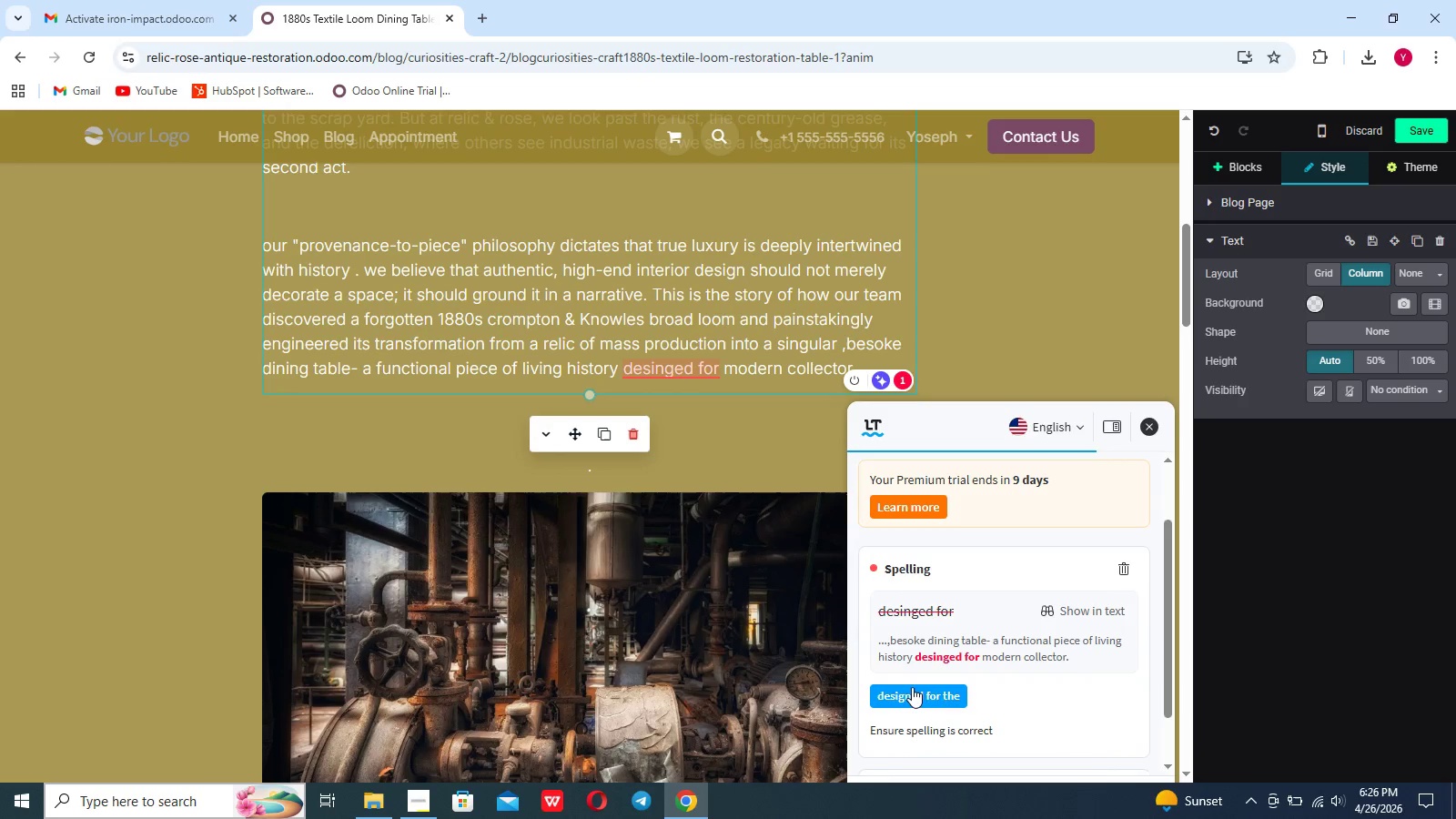 
left_click([911, 694])
 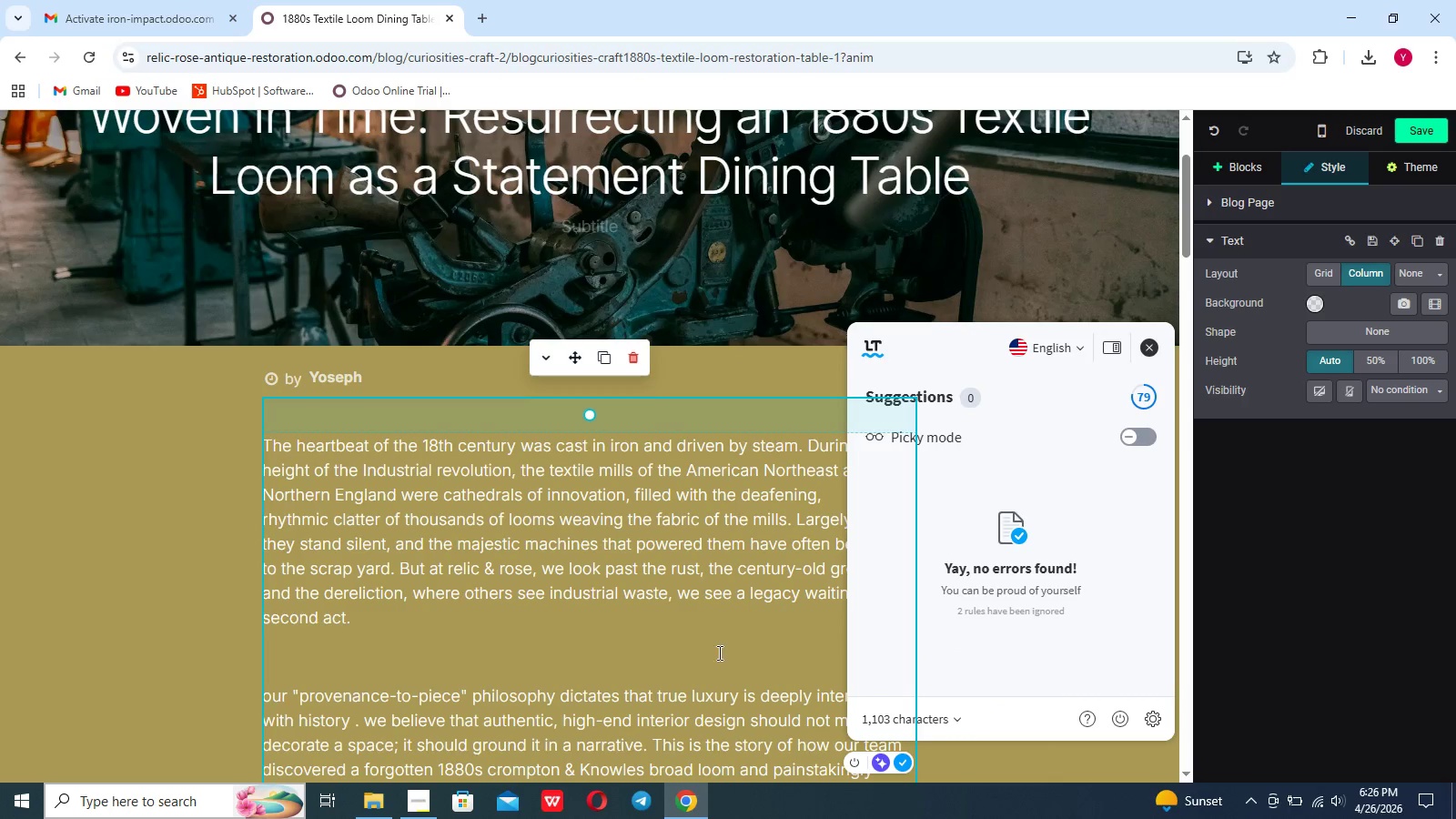 
left_click([725, 635])
 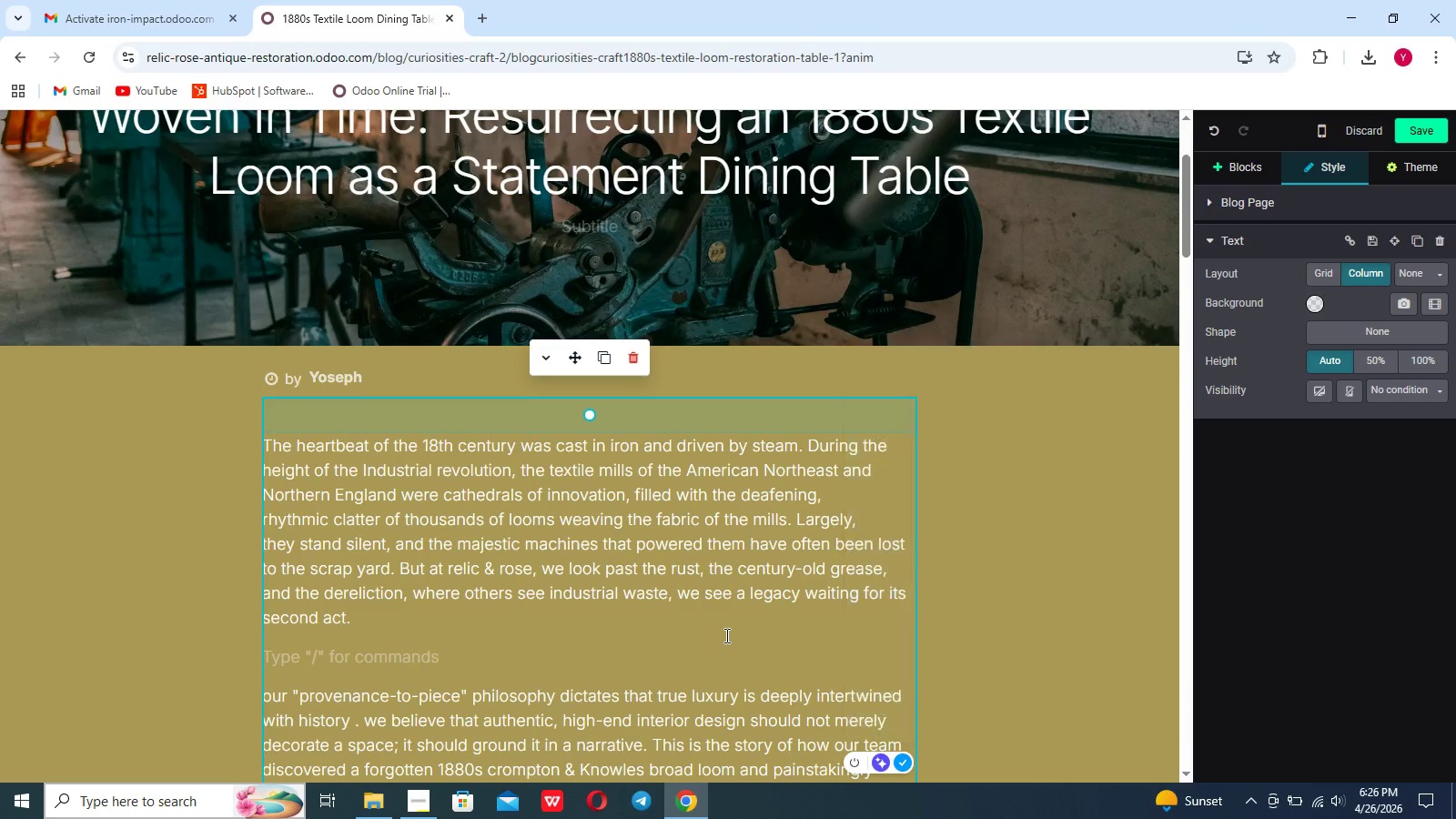 
scroll: coordinate [725, 635], scroll_direction: down, amount: 42.0
 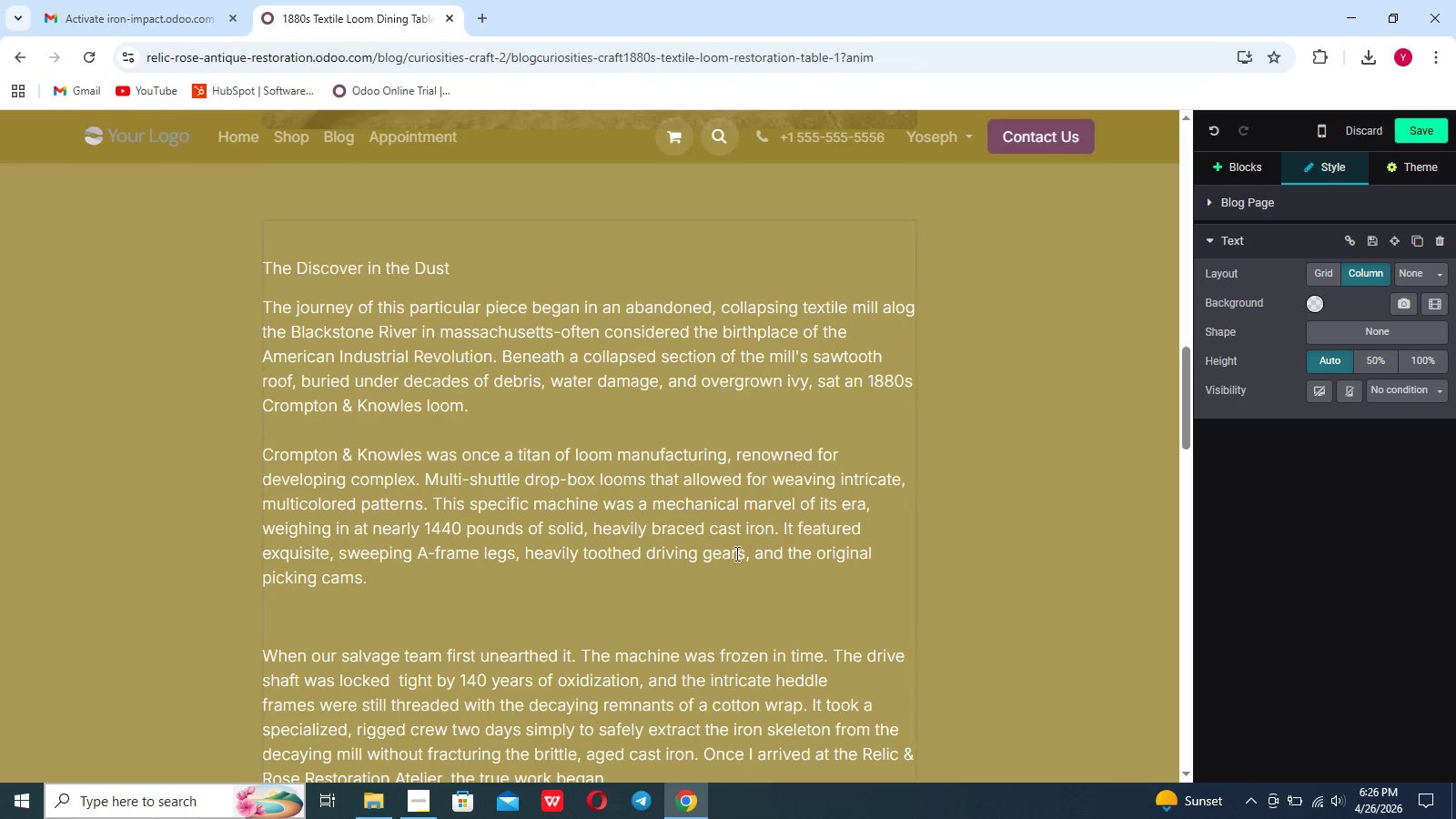 
left_click([737, 545])
 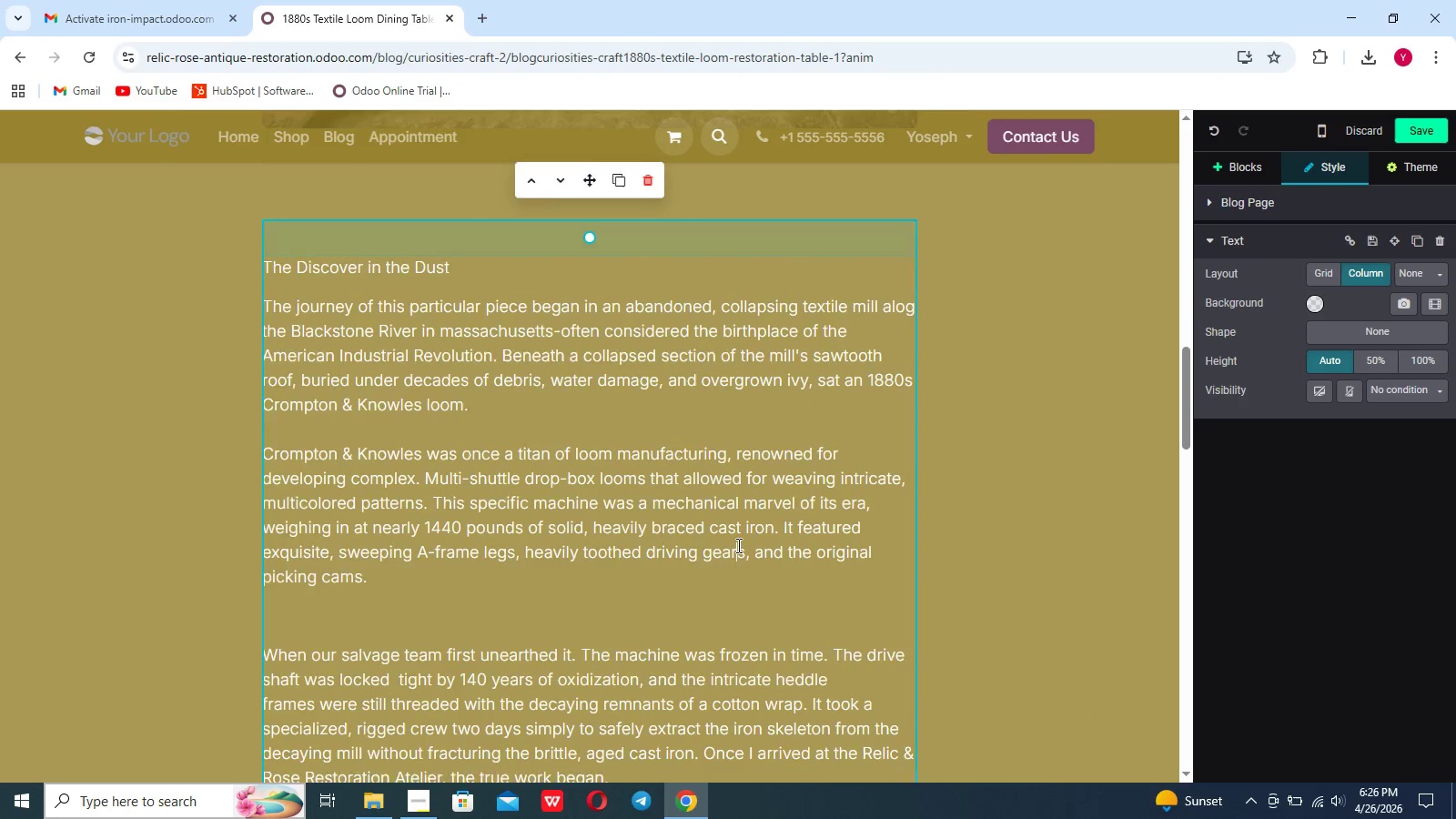 
scroll: coordinate [737, 545], scroll_direction: down, amount: 34.0
 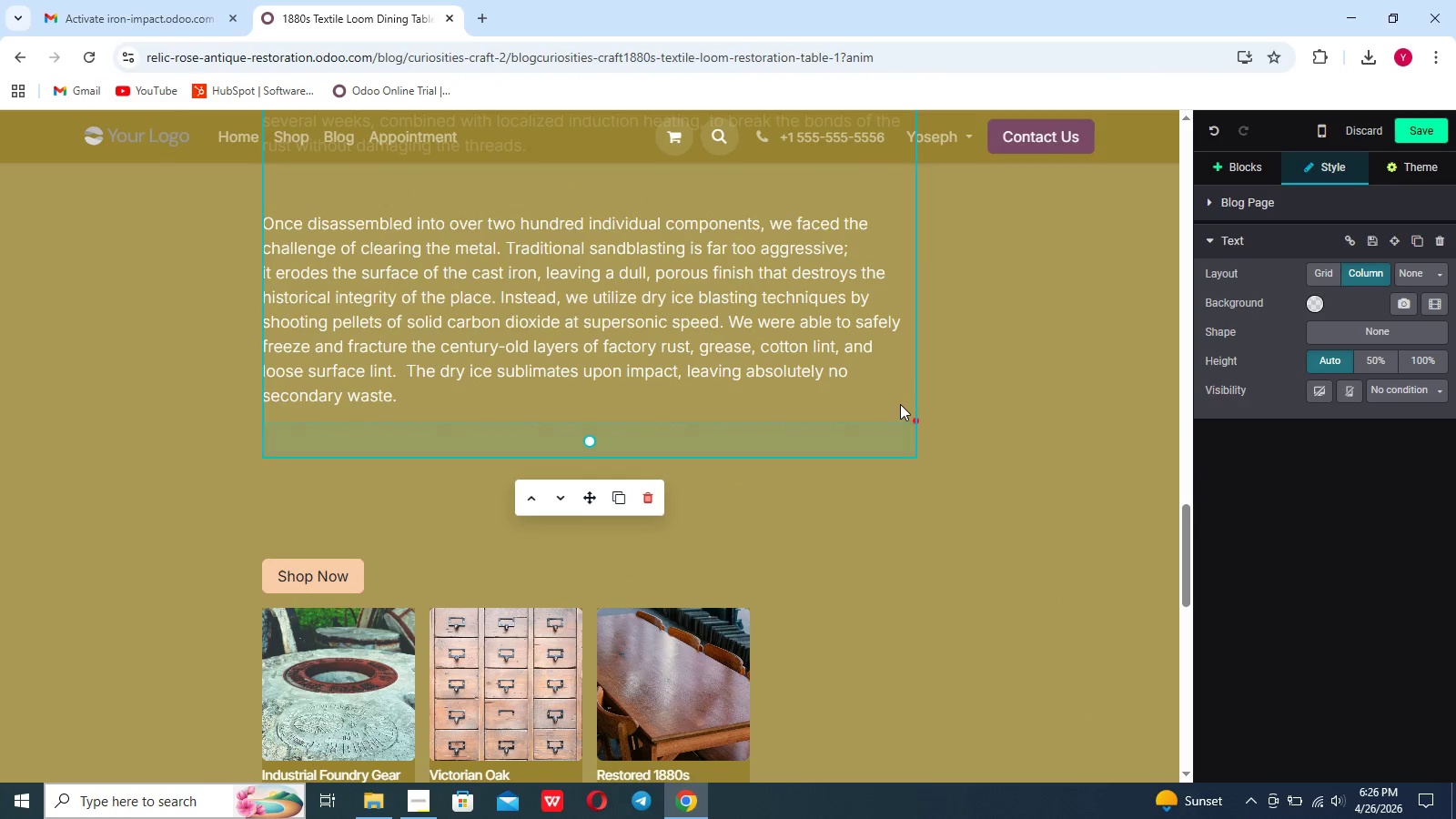 
scroll: coordinate [900, 405], scroll_direction: up, amount: 4.0
 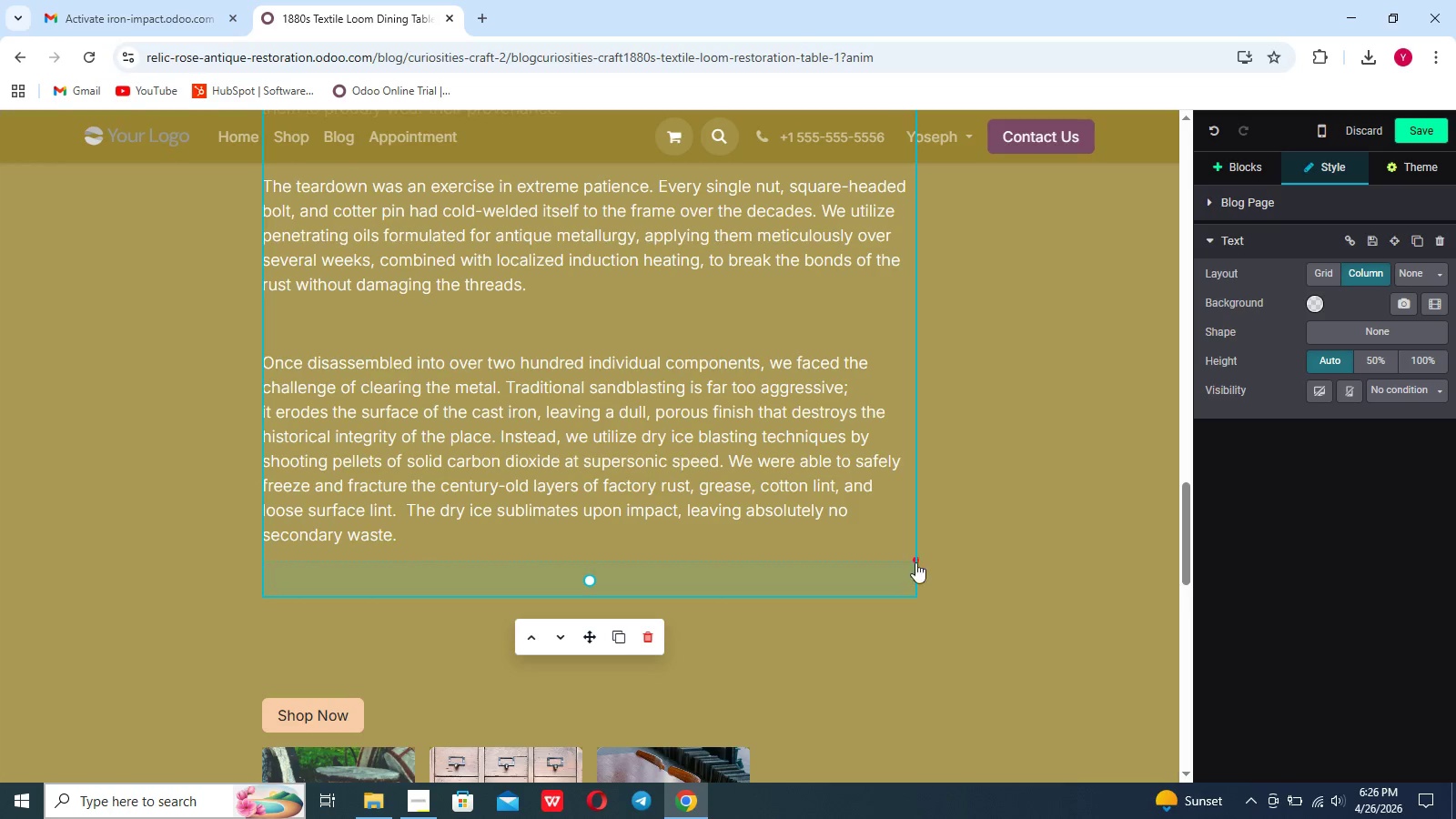 
left_click([915, 561])
 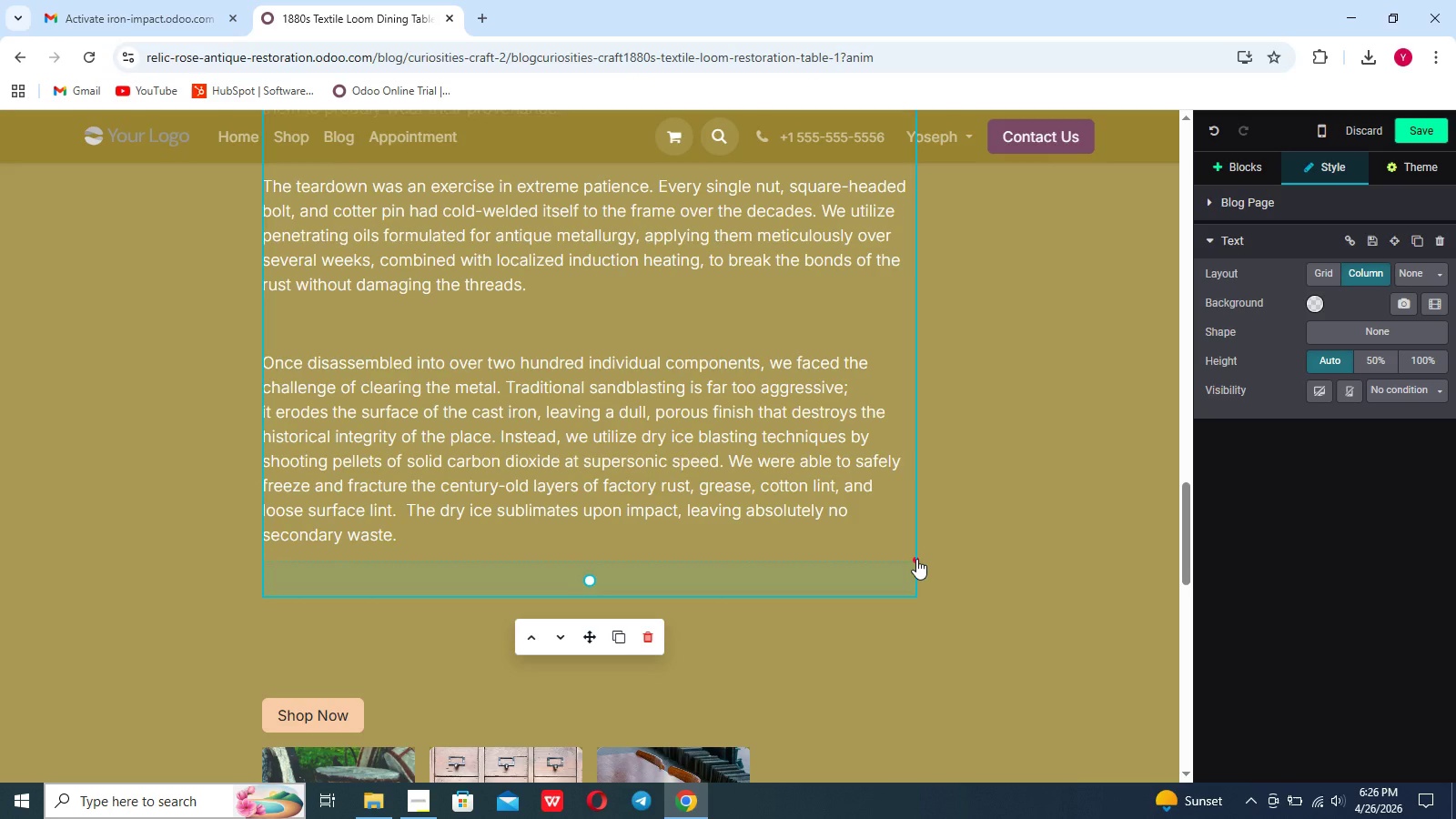 
left_click([916, 559])
 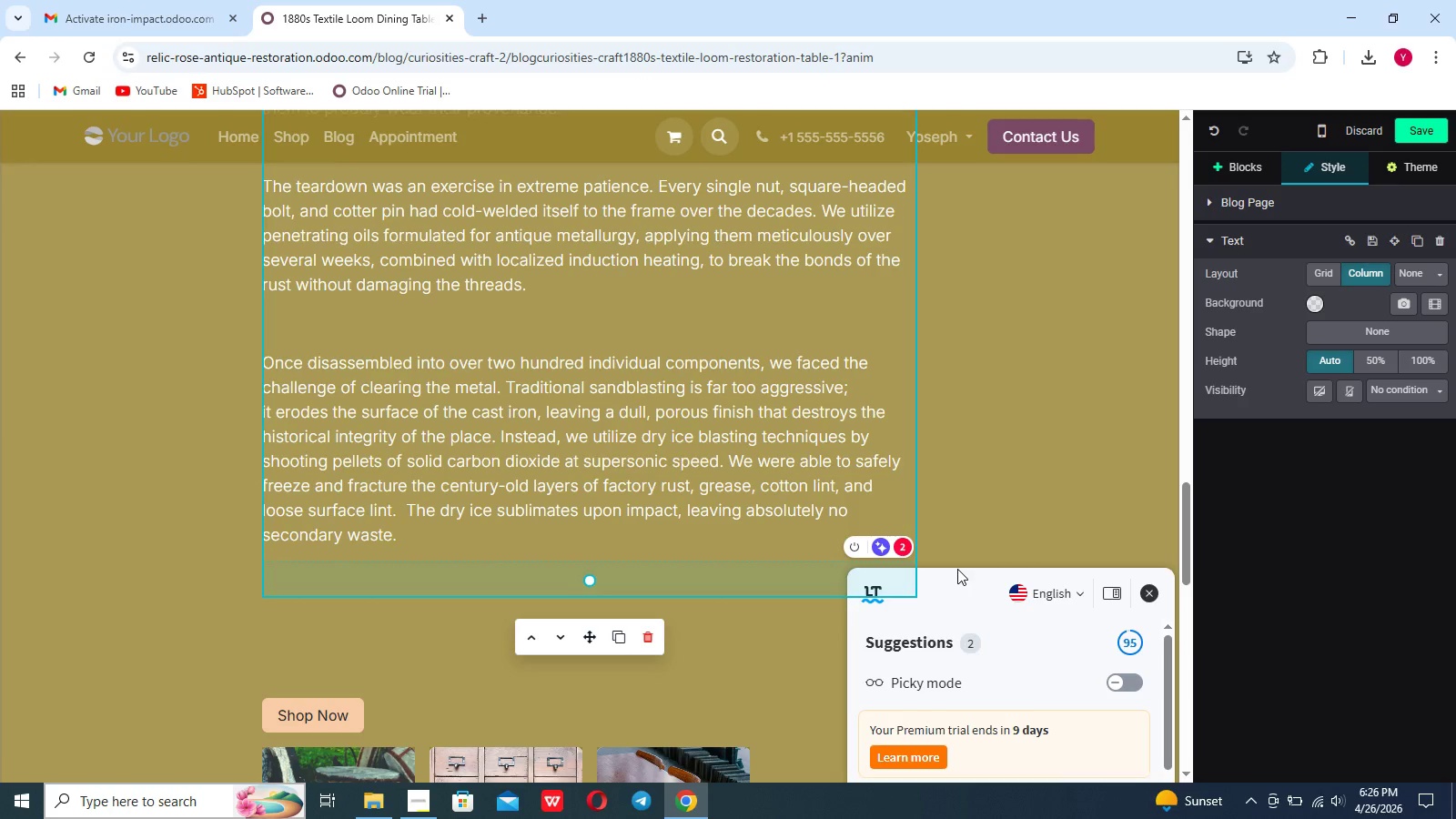 
scroll: coordinate [968, 614], scroll_direction: down, amount: 16.0
 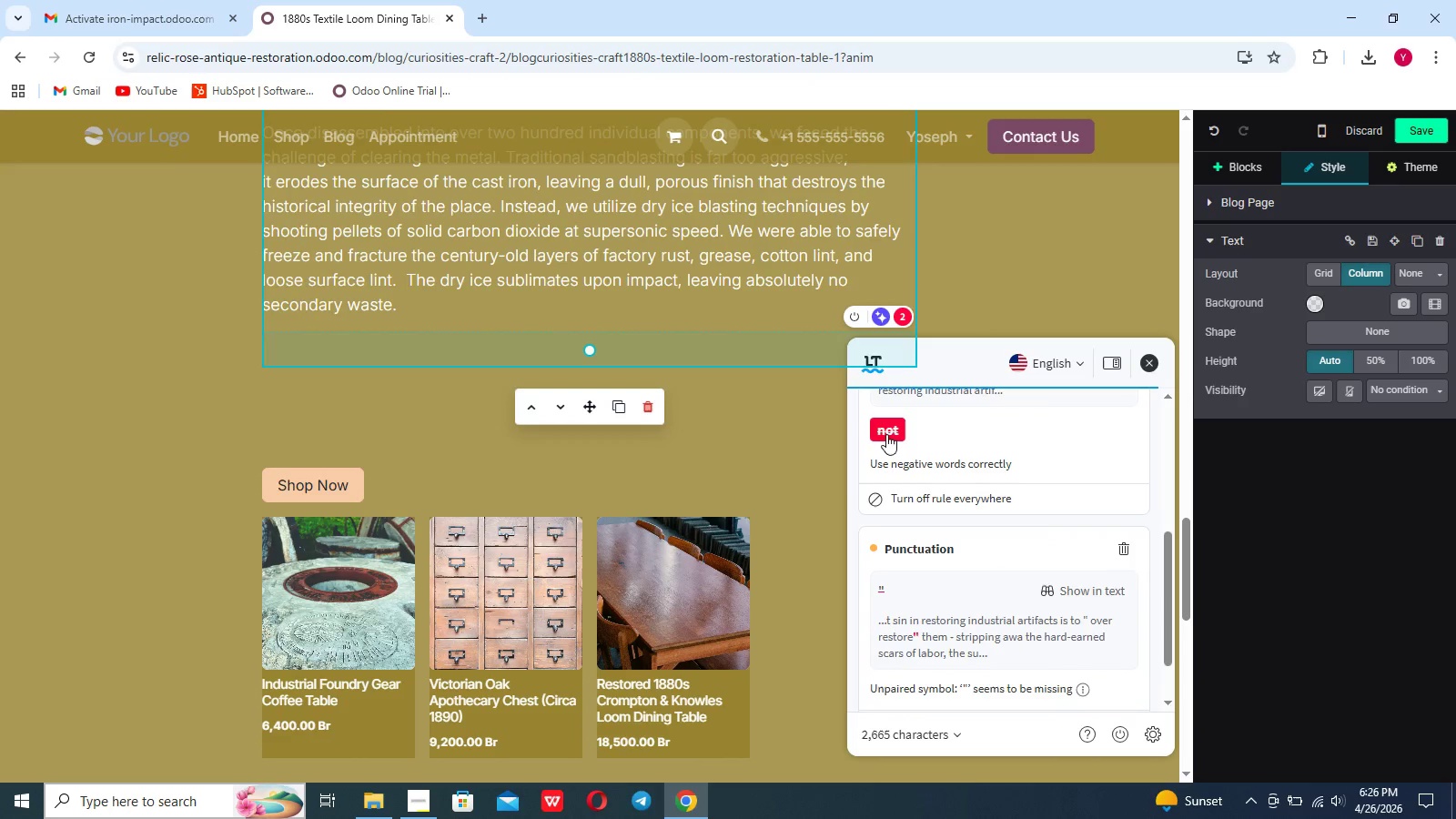 
left_click([885, 430])
 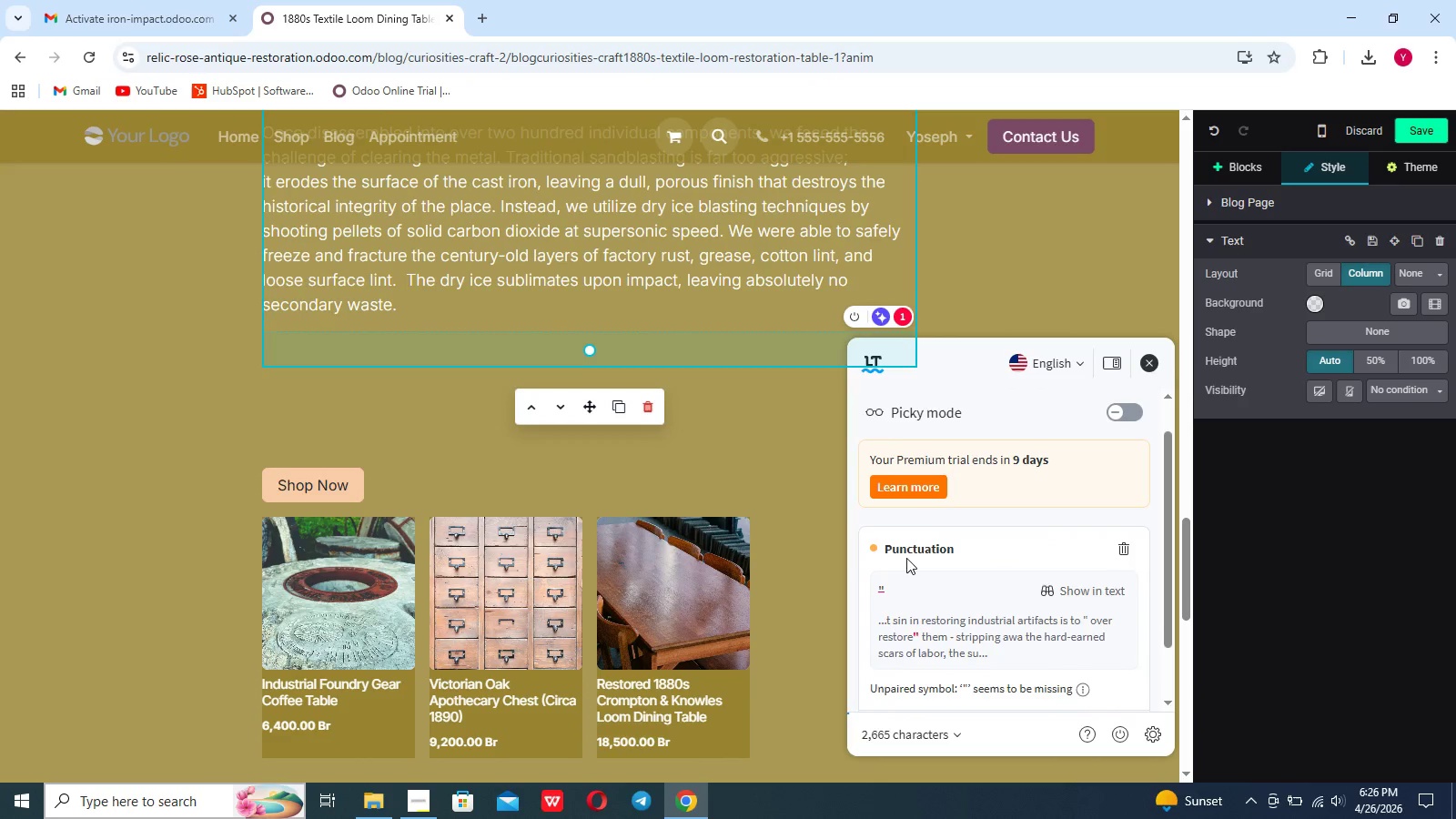 
scroll: coordinate [914, 589], scroll_direction: down, amount: 13.0
 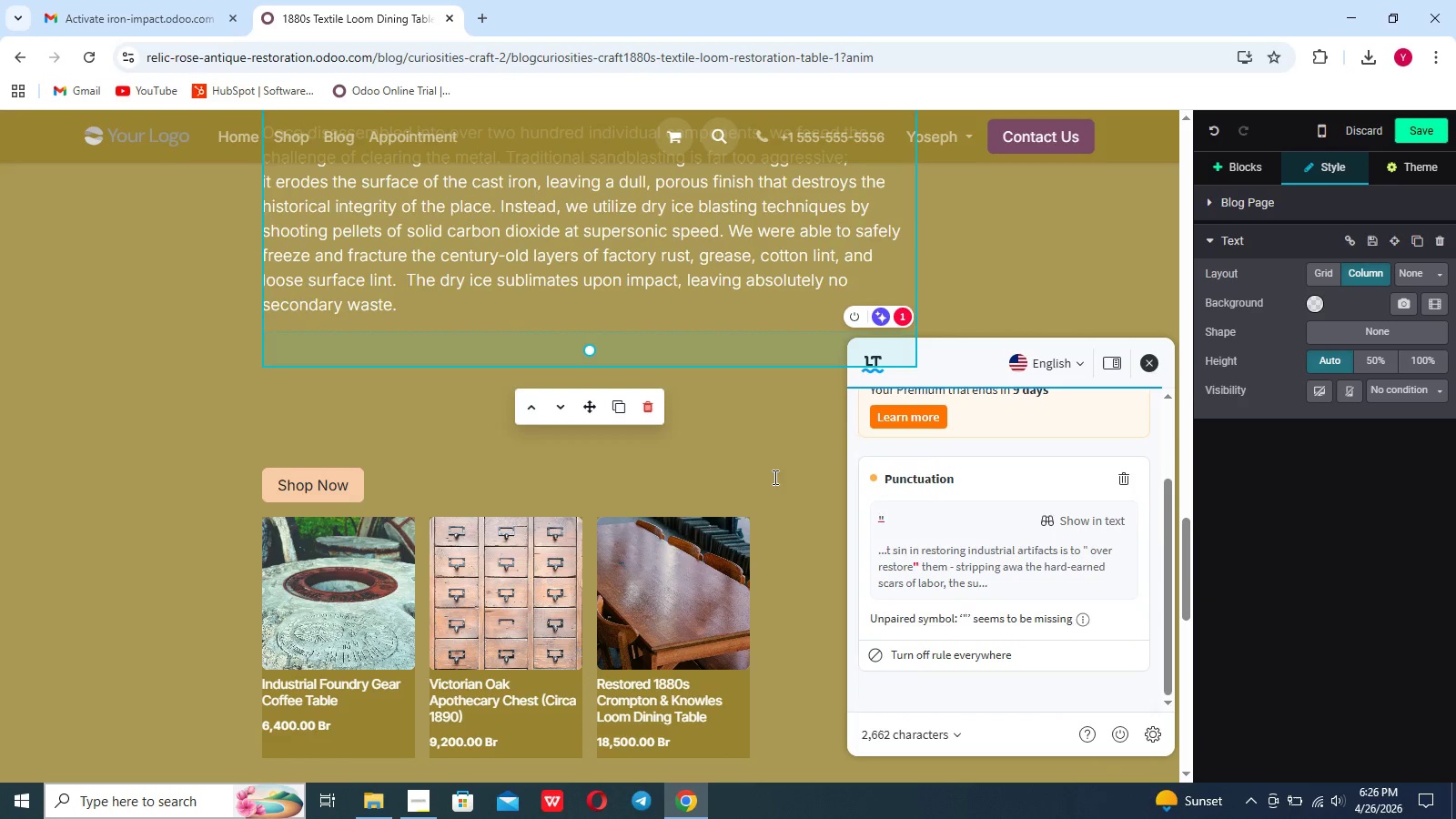 
left_click([755, 445])
 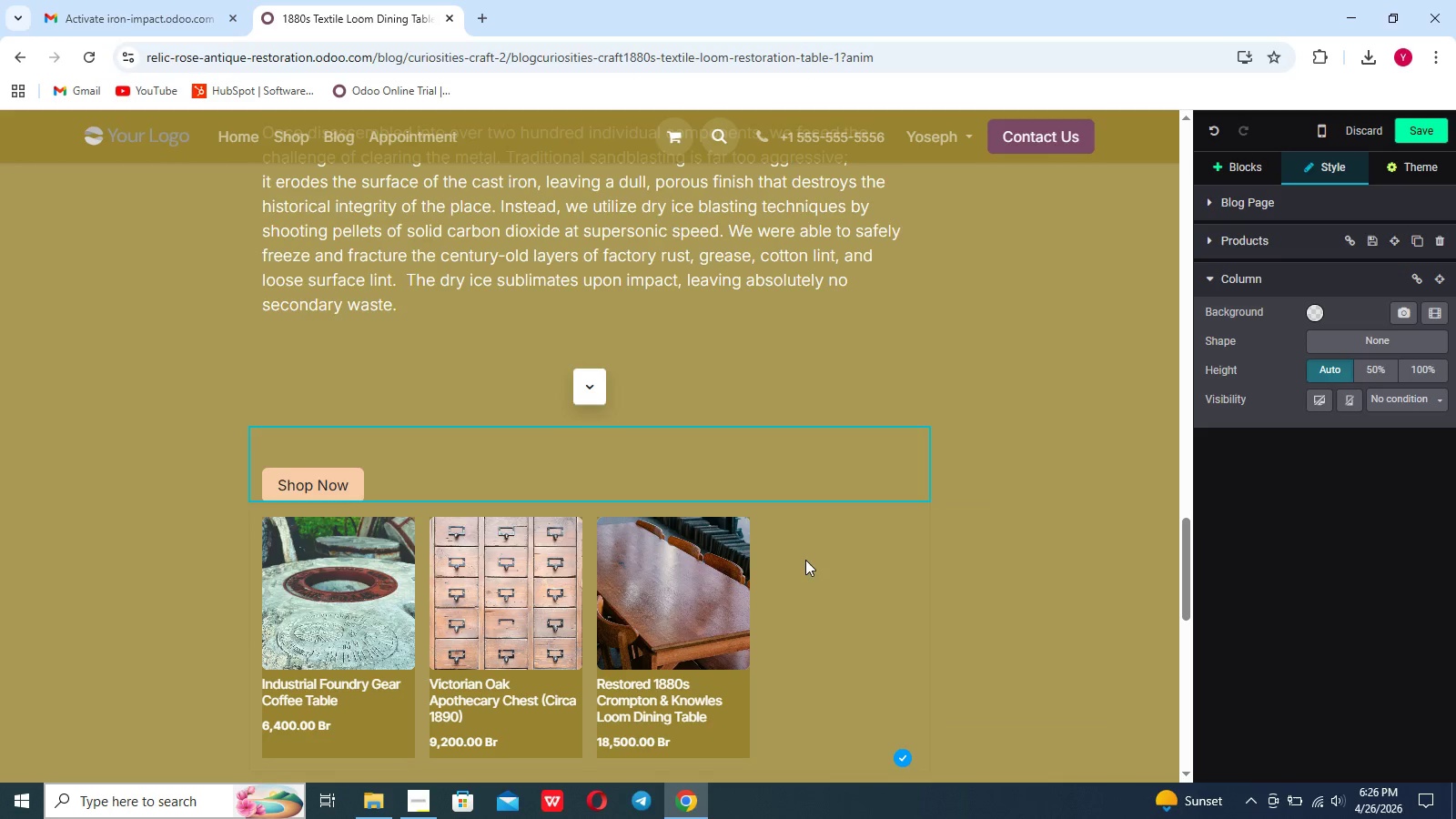 
left_click([820, 597])
 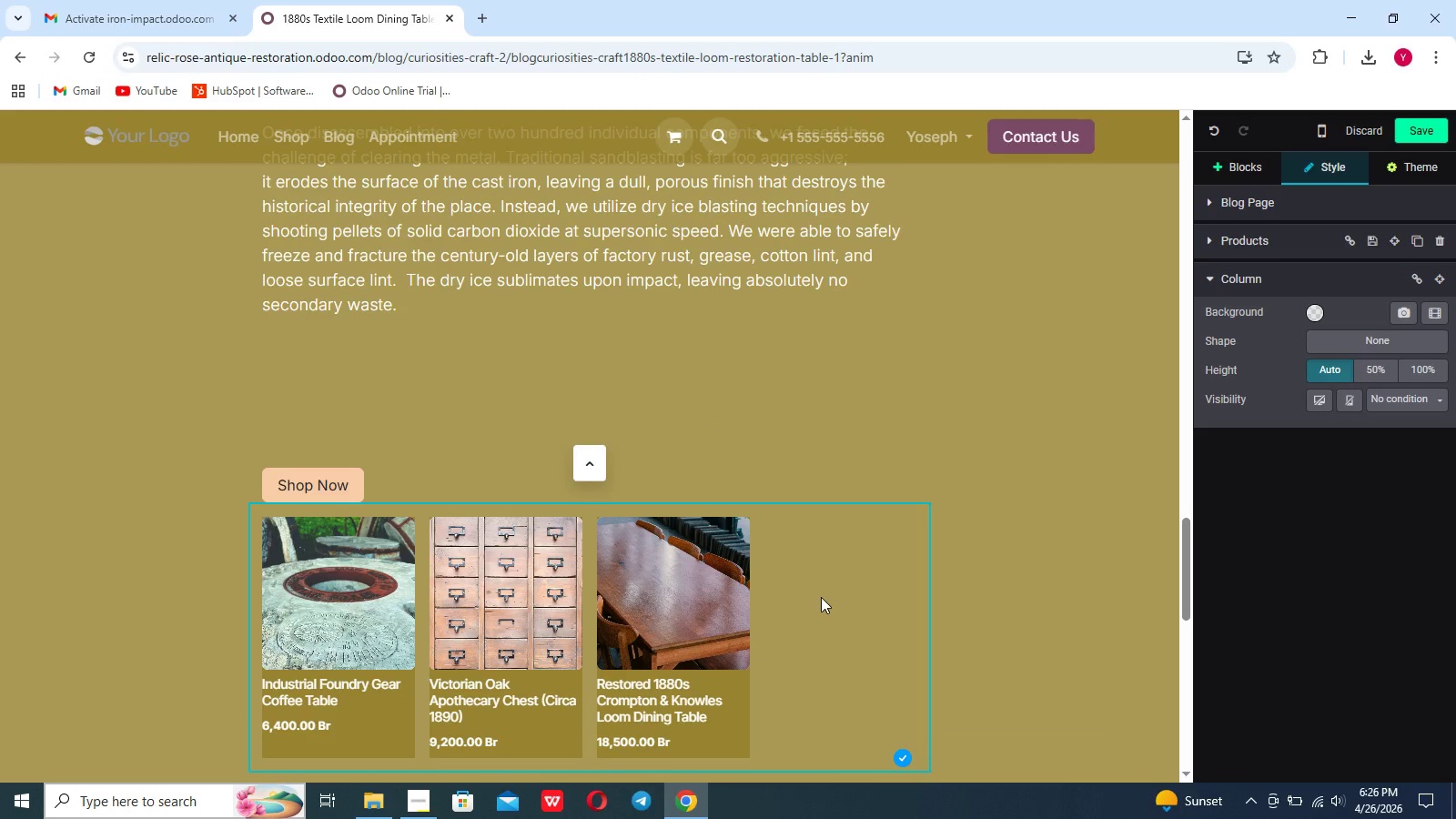 
left_click([821, 597])
 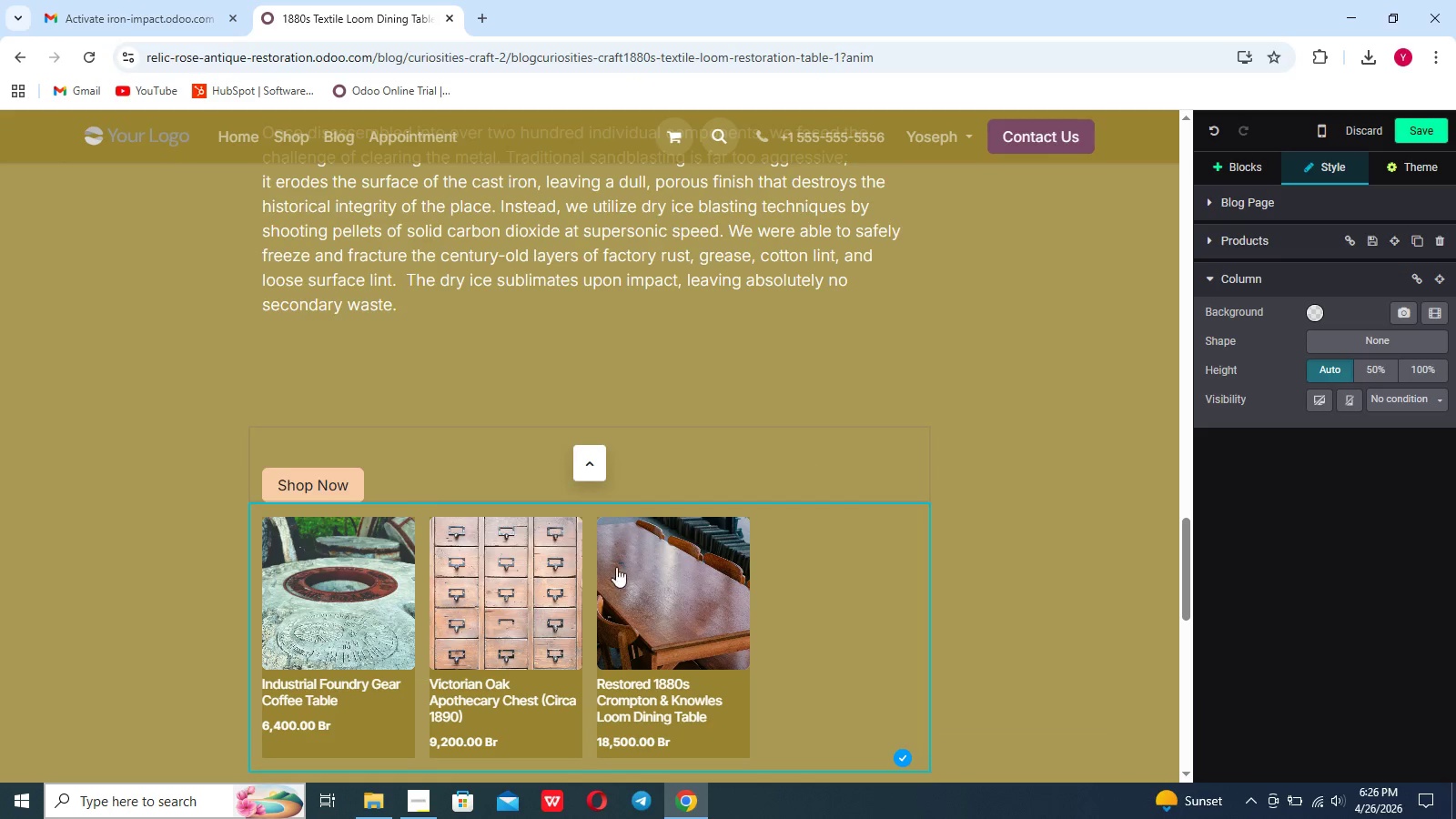 
left_click([591, 605])
 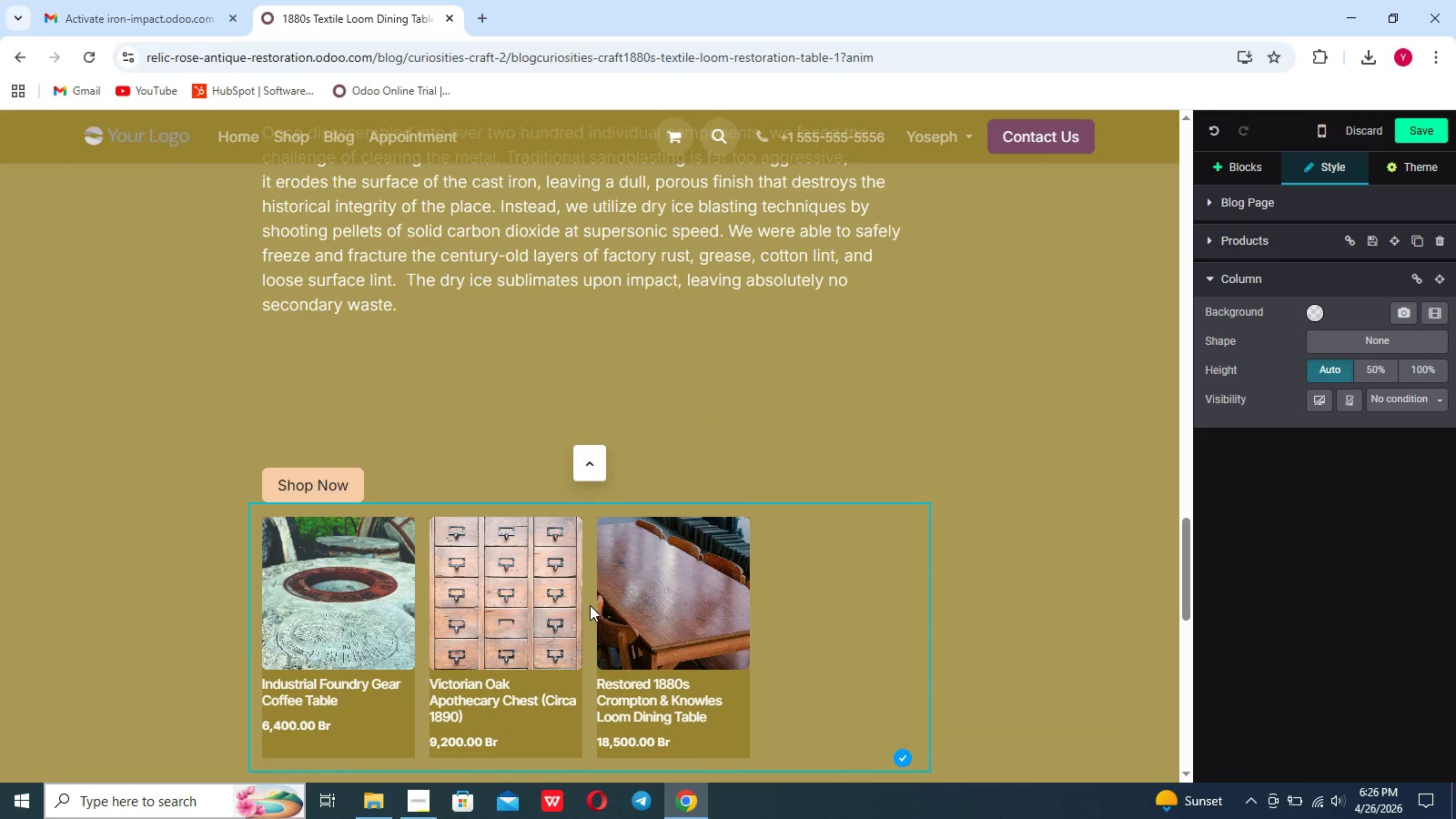 
left_click([590, 605])
 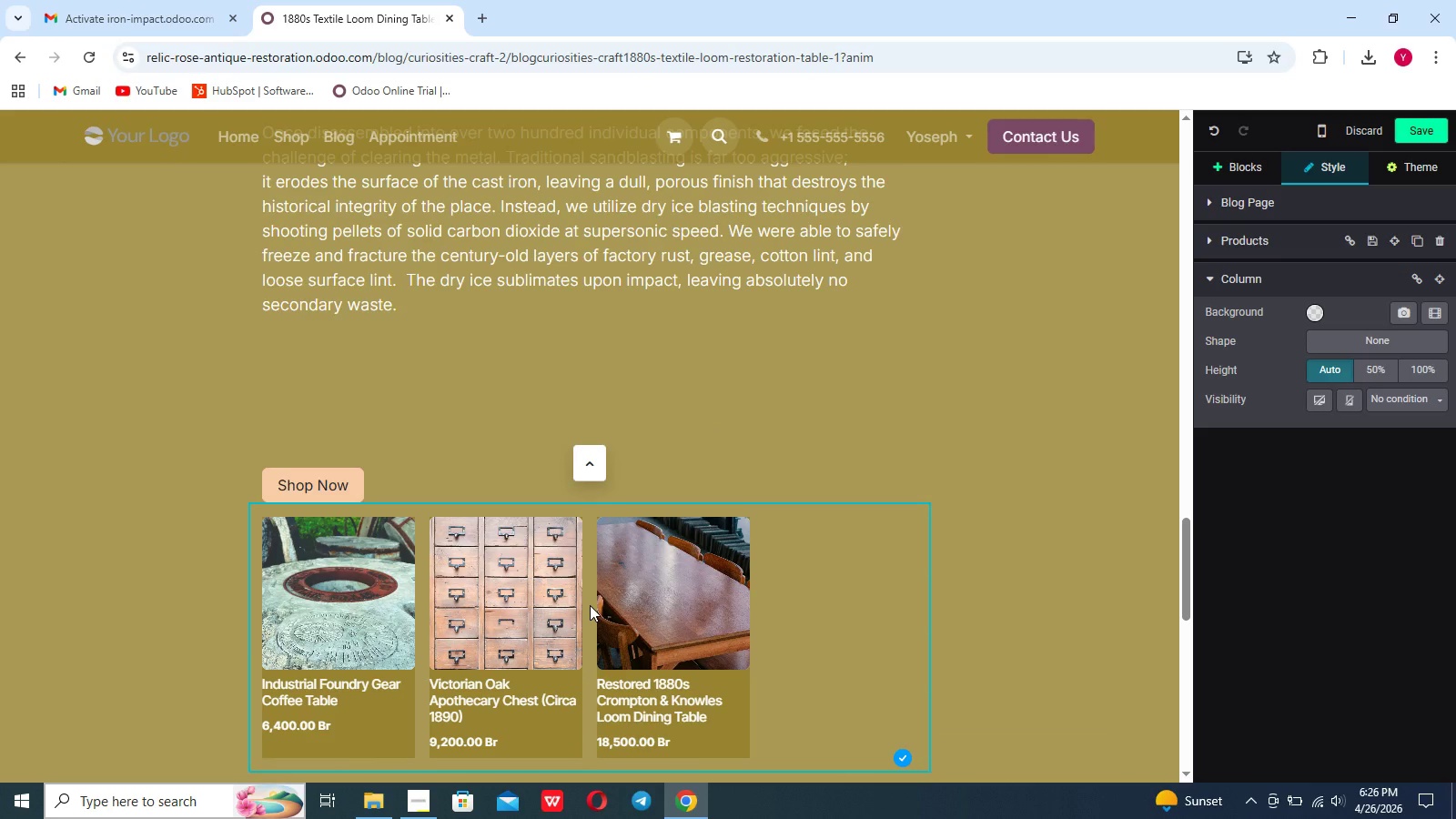 
left_click([590, 605])
 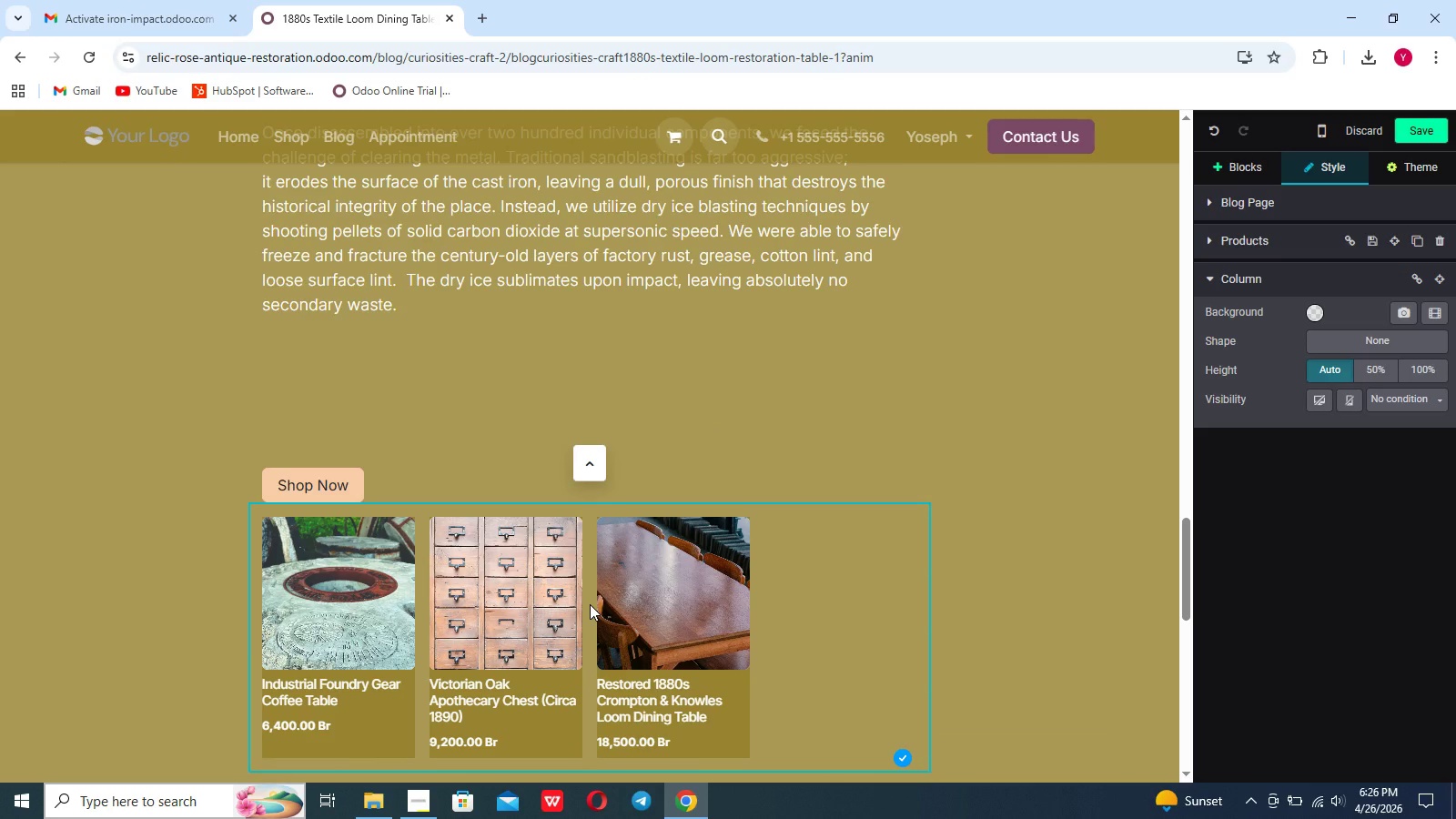 
left_click([590, 604])
 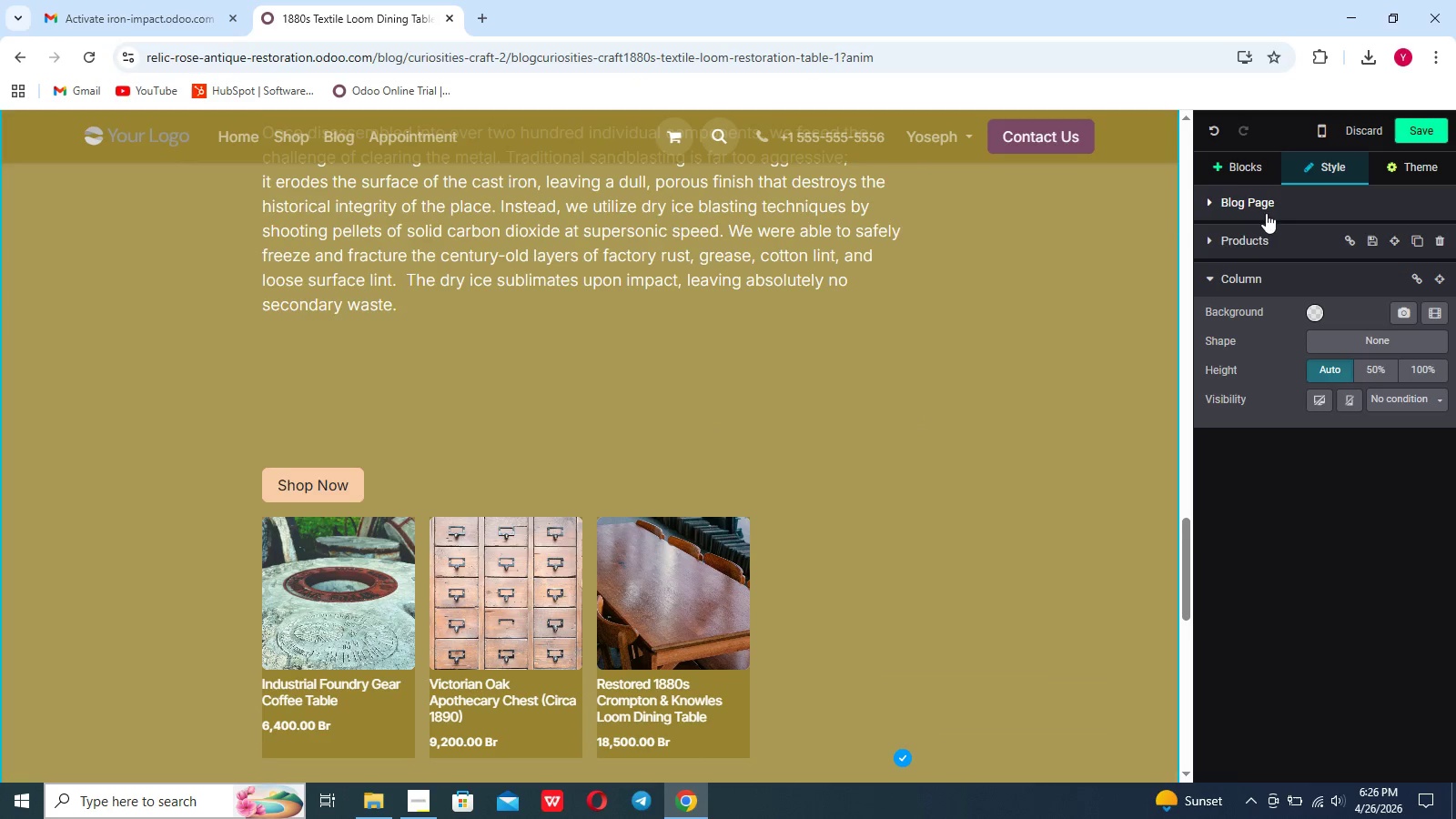 
left_click([1209, 238])
 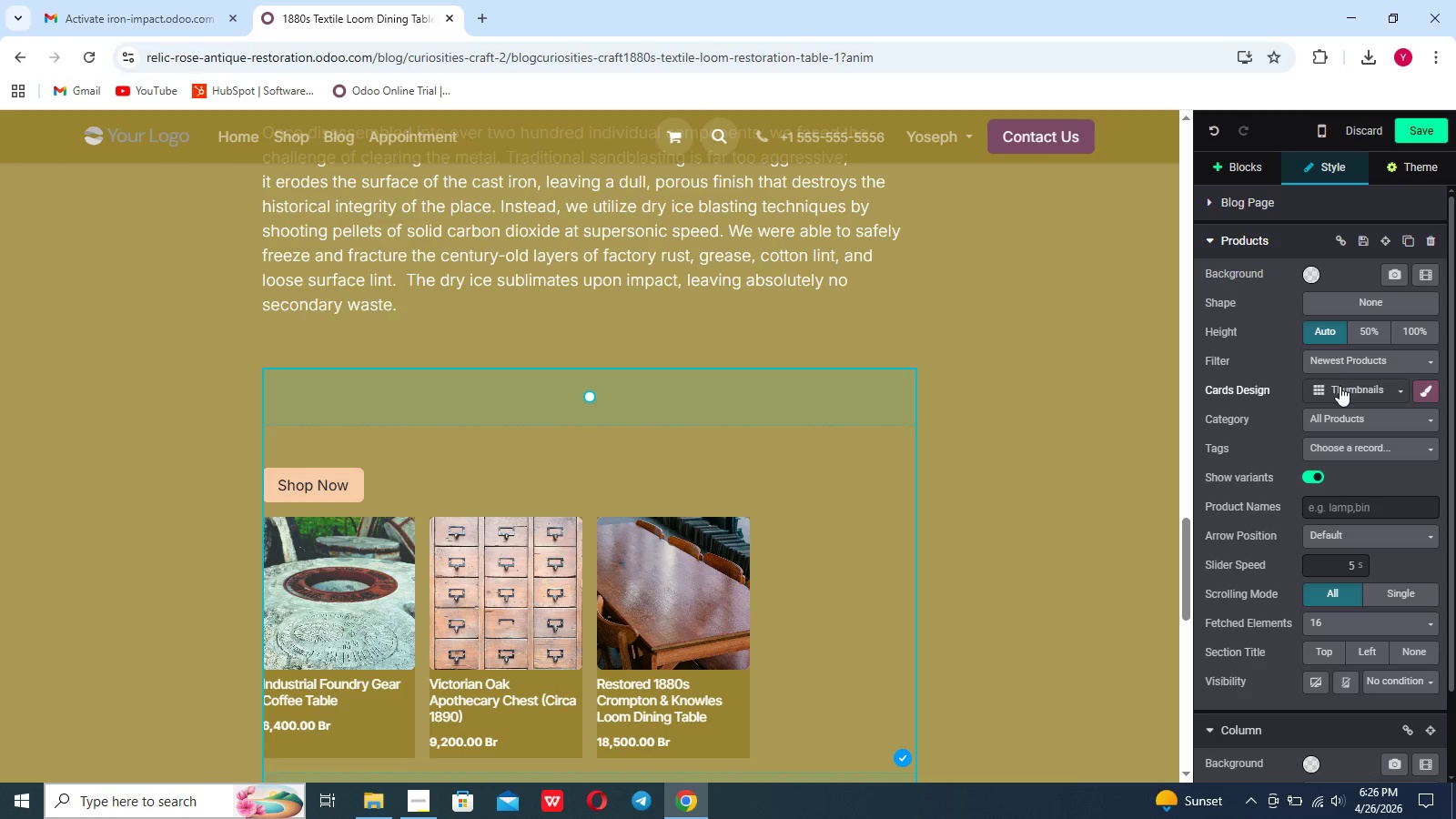 
left_click([1342, 361])
 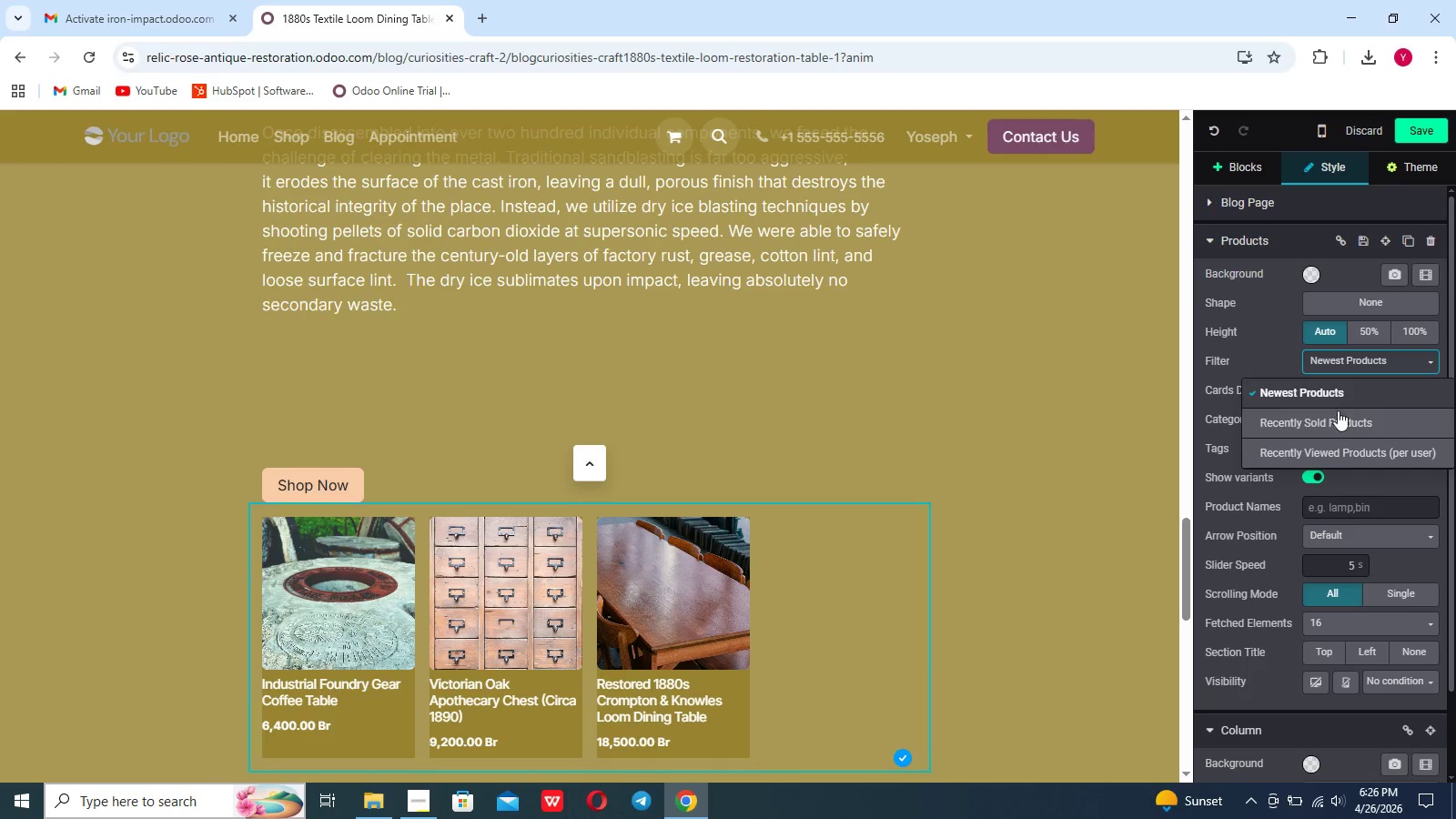 
left_click([1337, 421])
 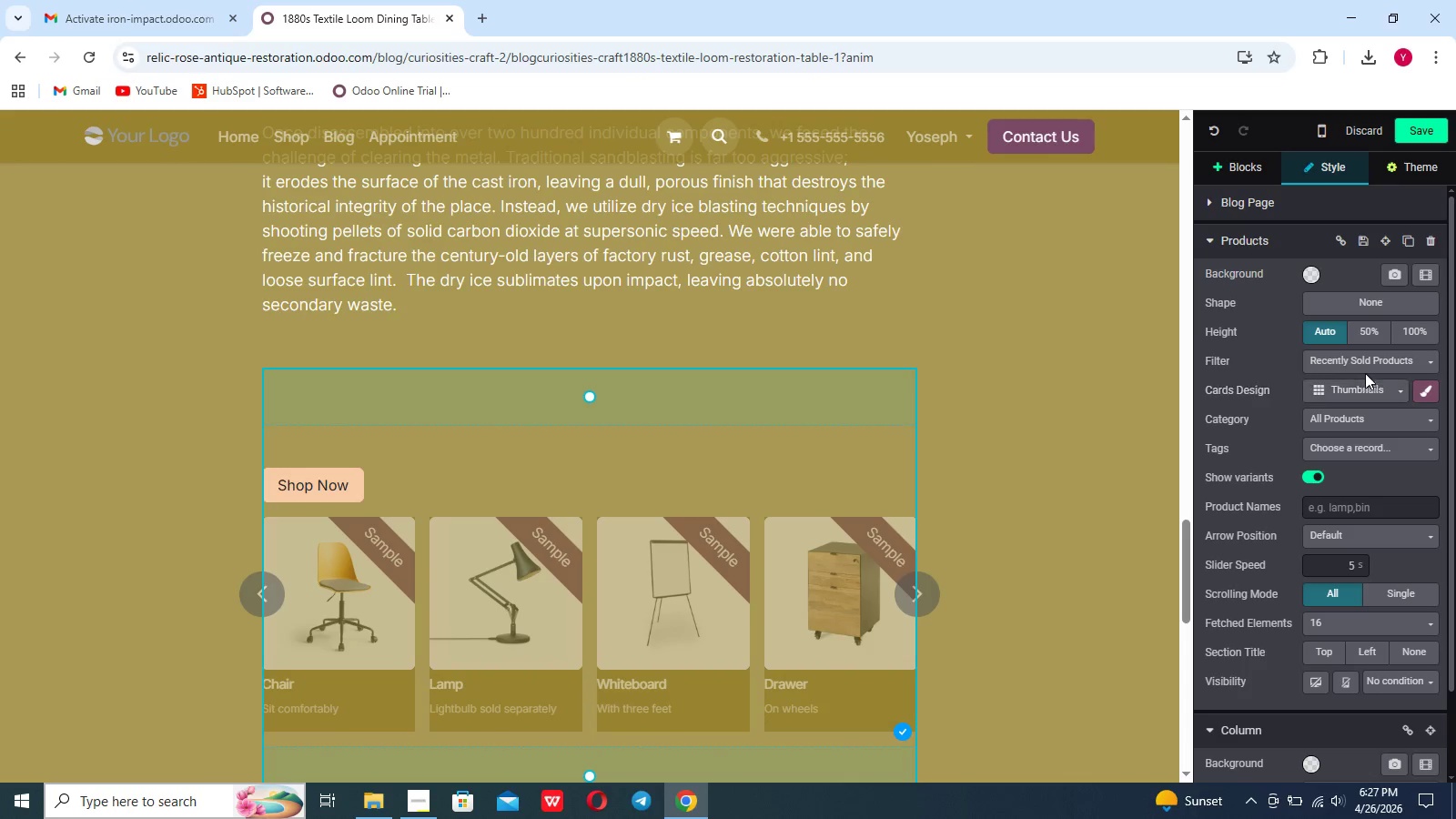 
left_click([1360, 367])
 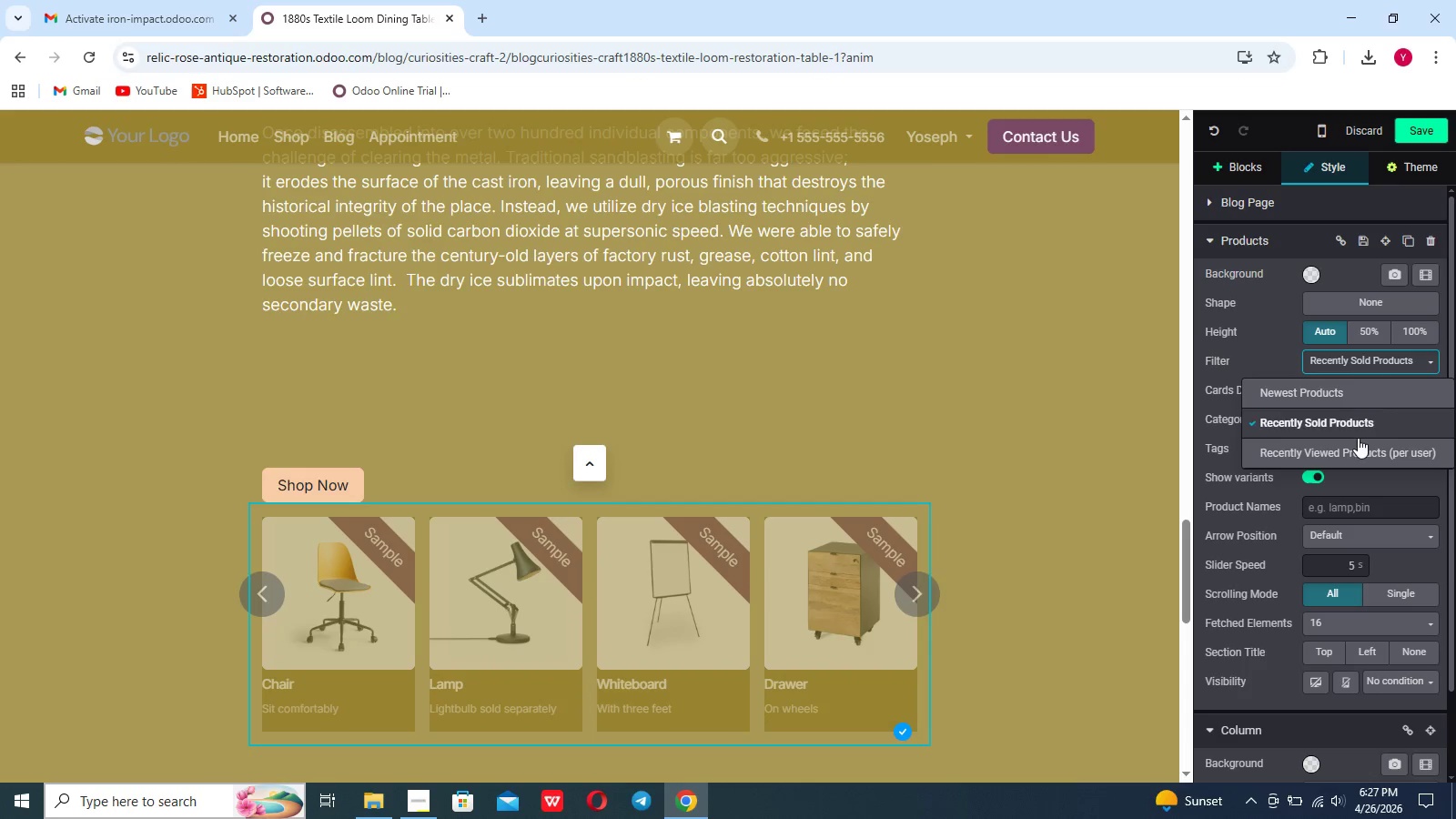 
left_click([1357, 447])
 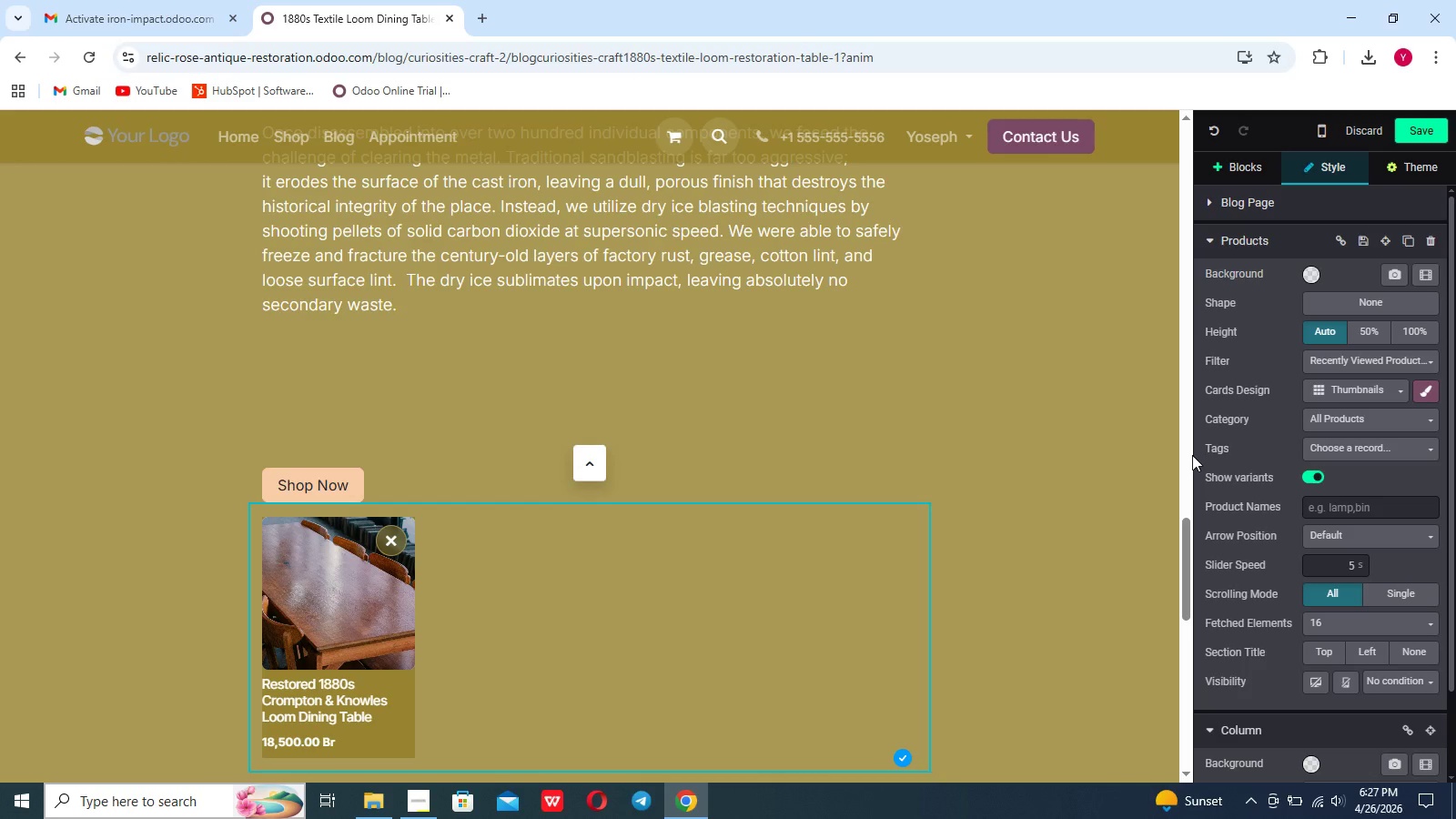 
wait(6.41)
 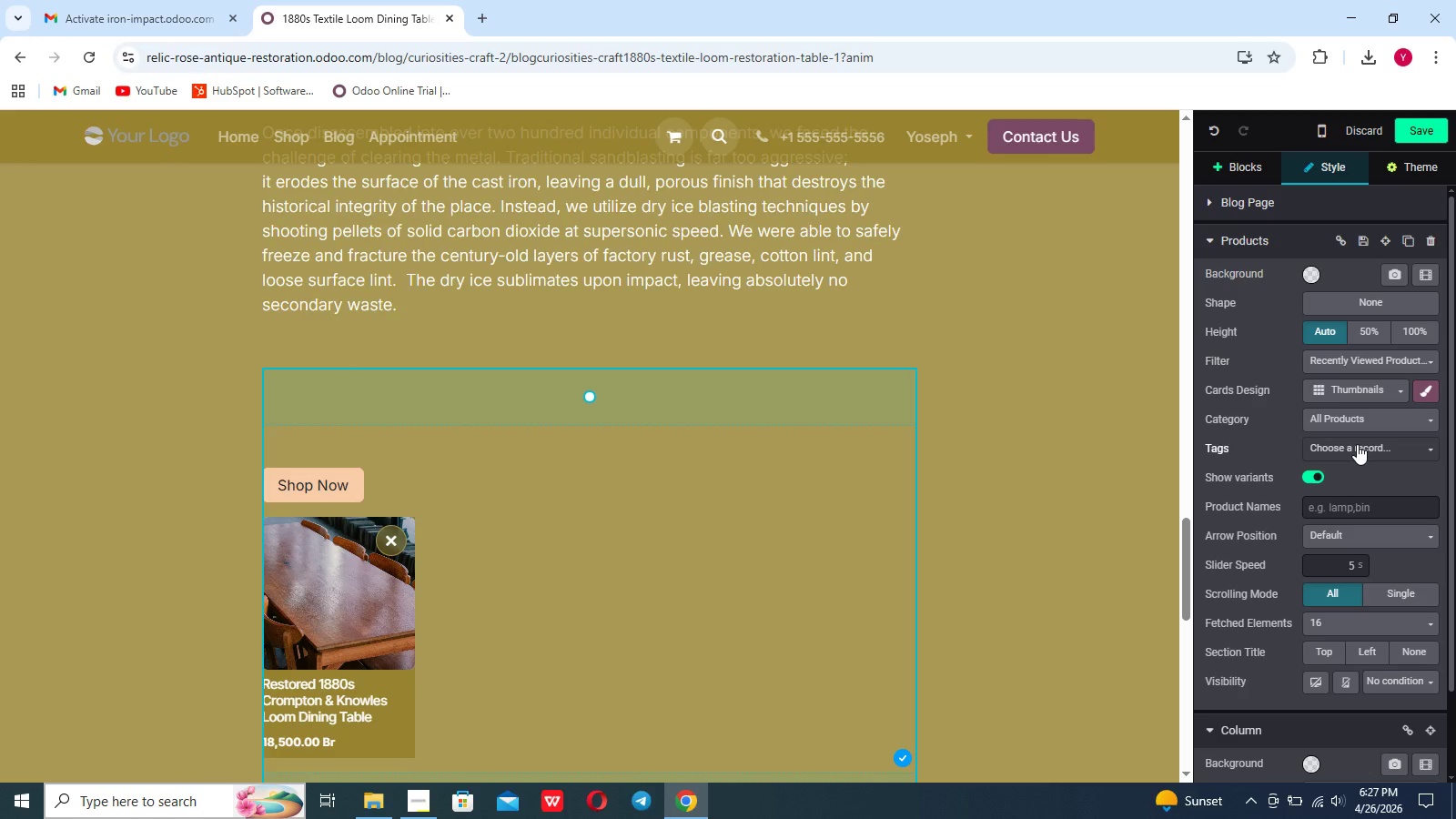 
scroll: coordinate [1178, 457], scroll_direction: up, amount: 106.0
 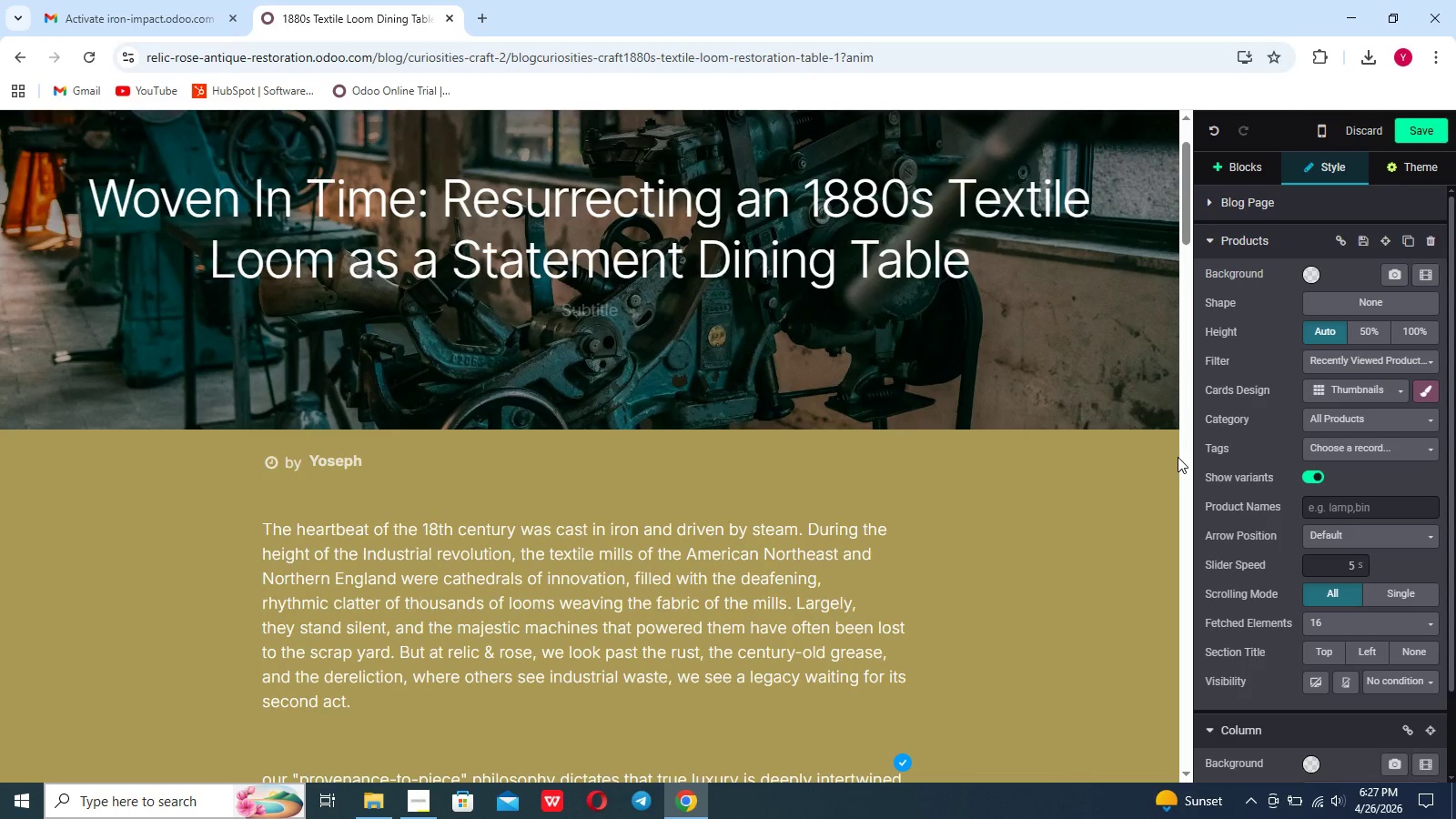 
scroll: coordinate [1178, 457], scroll_direction: down, amount: 84.0
 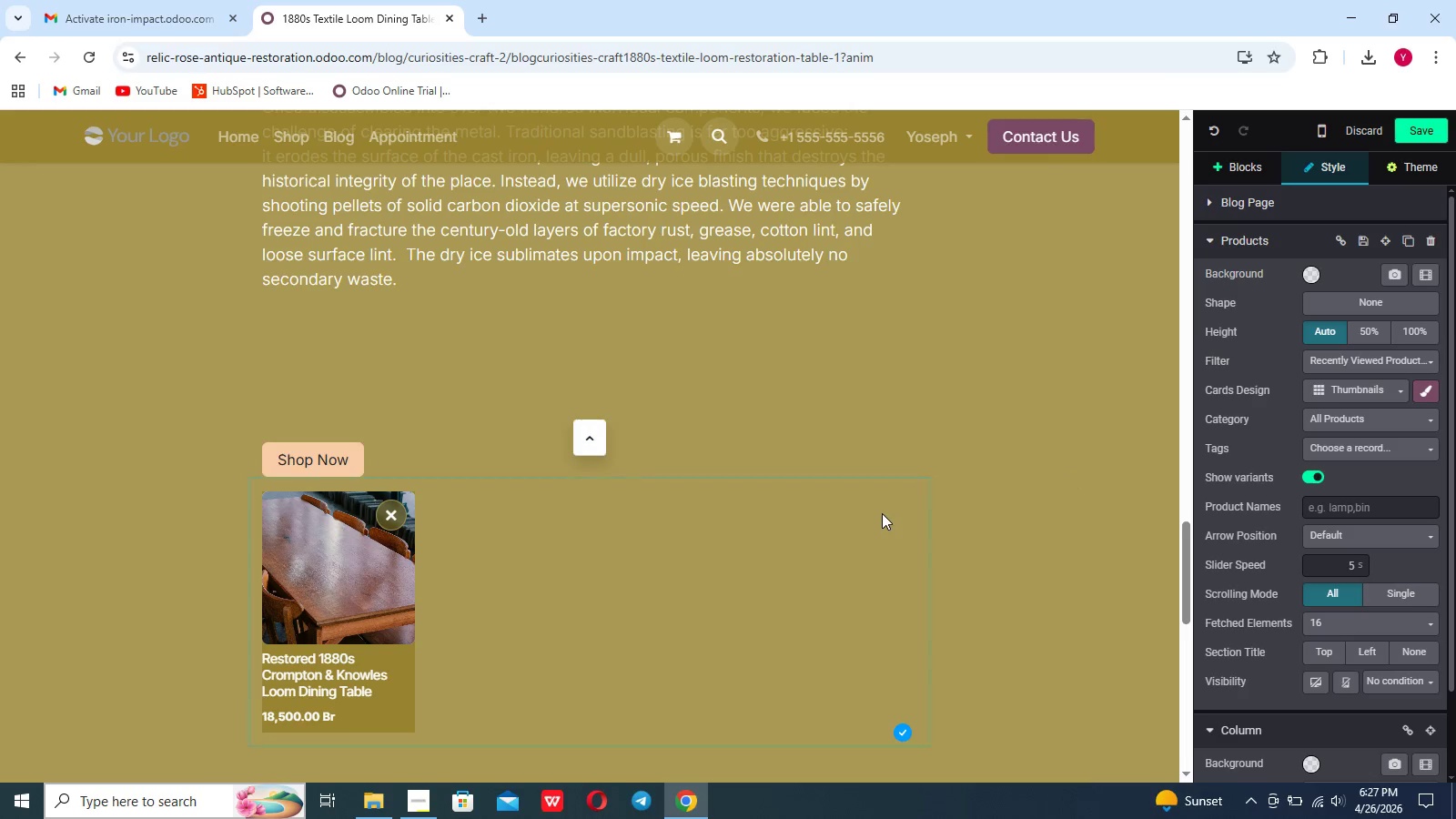 
left_click([882, 513])
 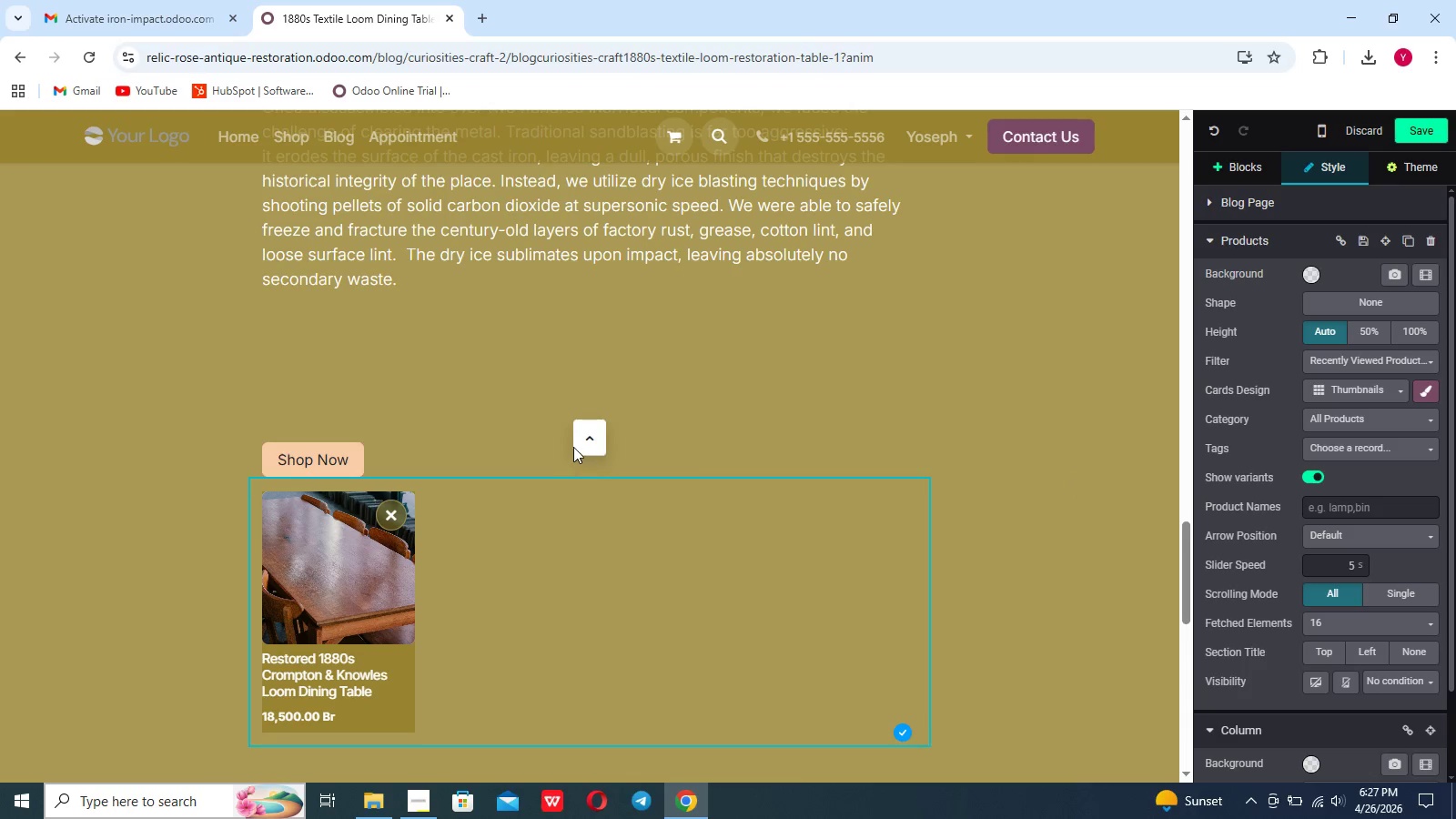 
left_click([584, 444])
 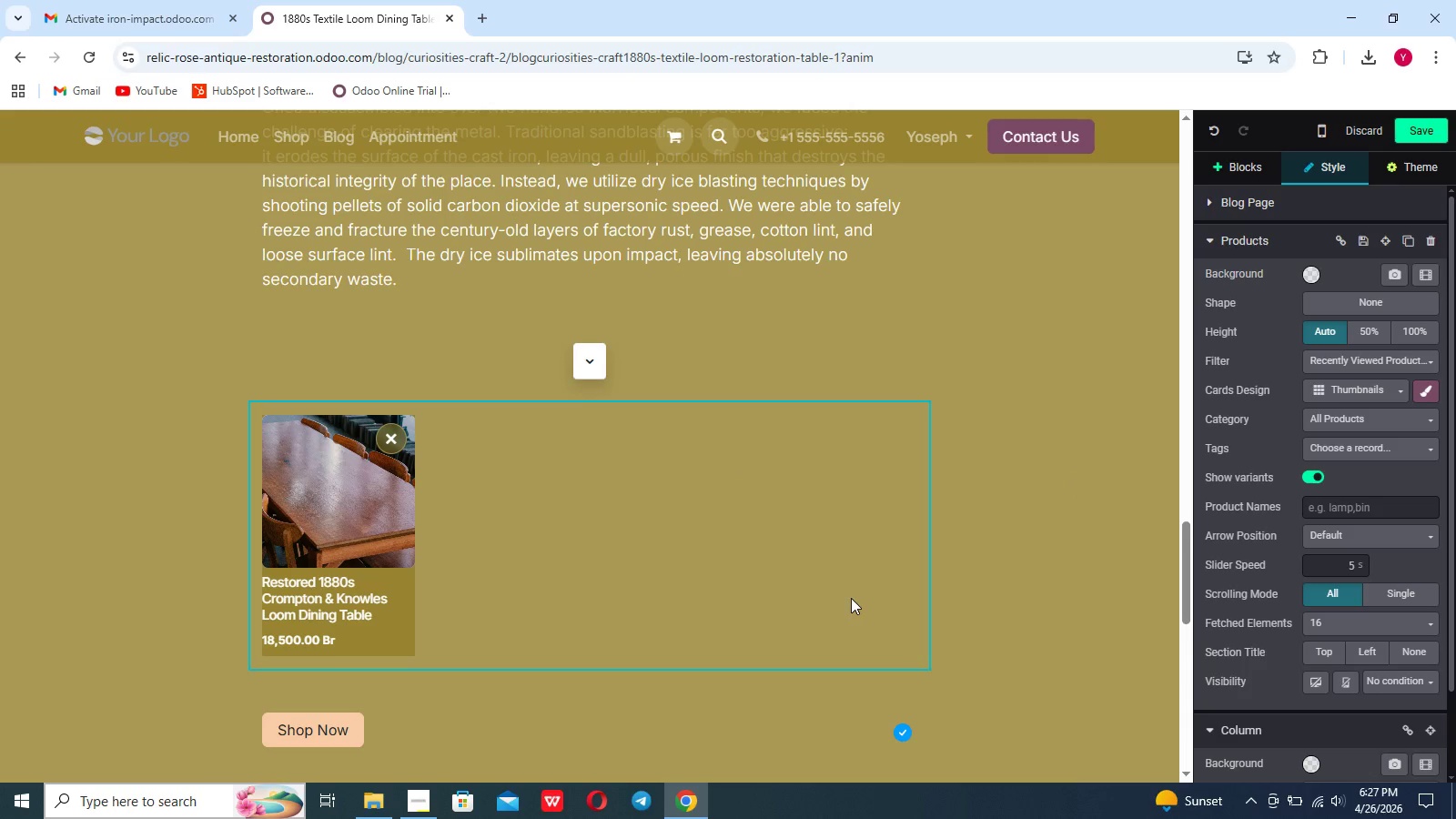 
left_click([1017, 547])
 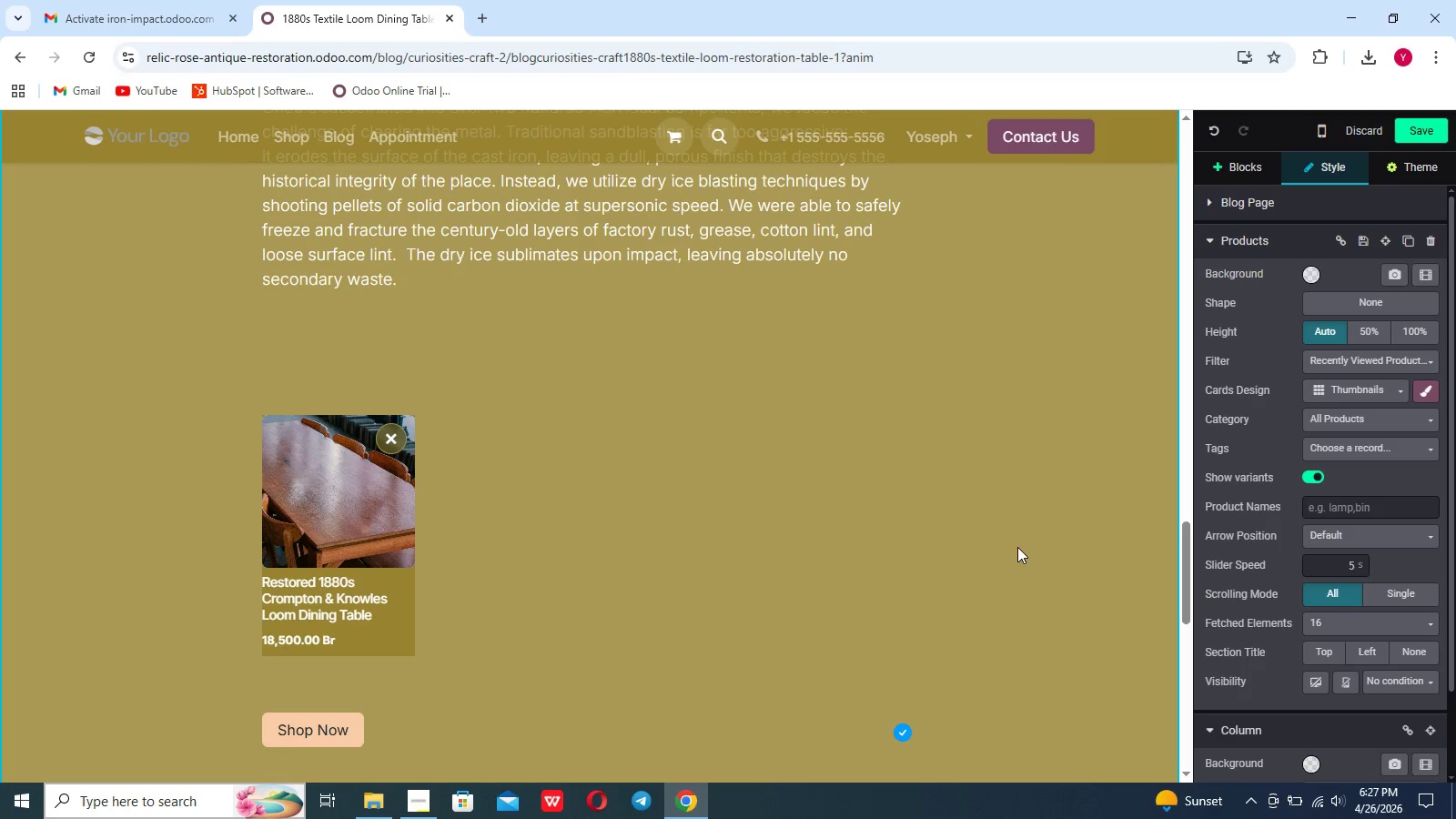 
scroll: coordinate [1017, 547], scroll_direction: down, amount: 15.0
 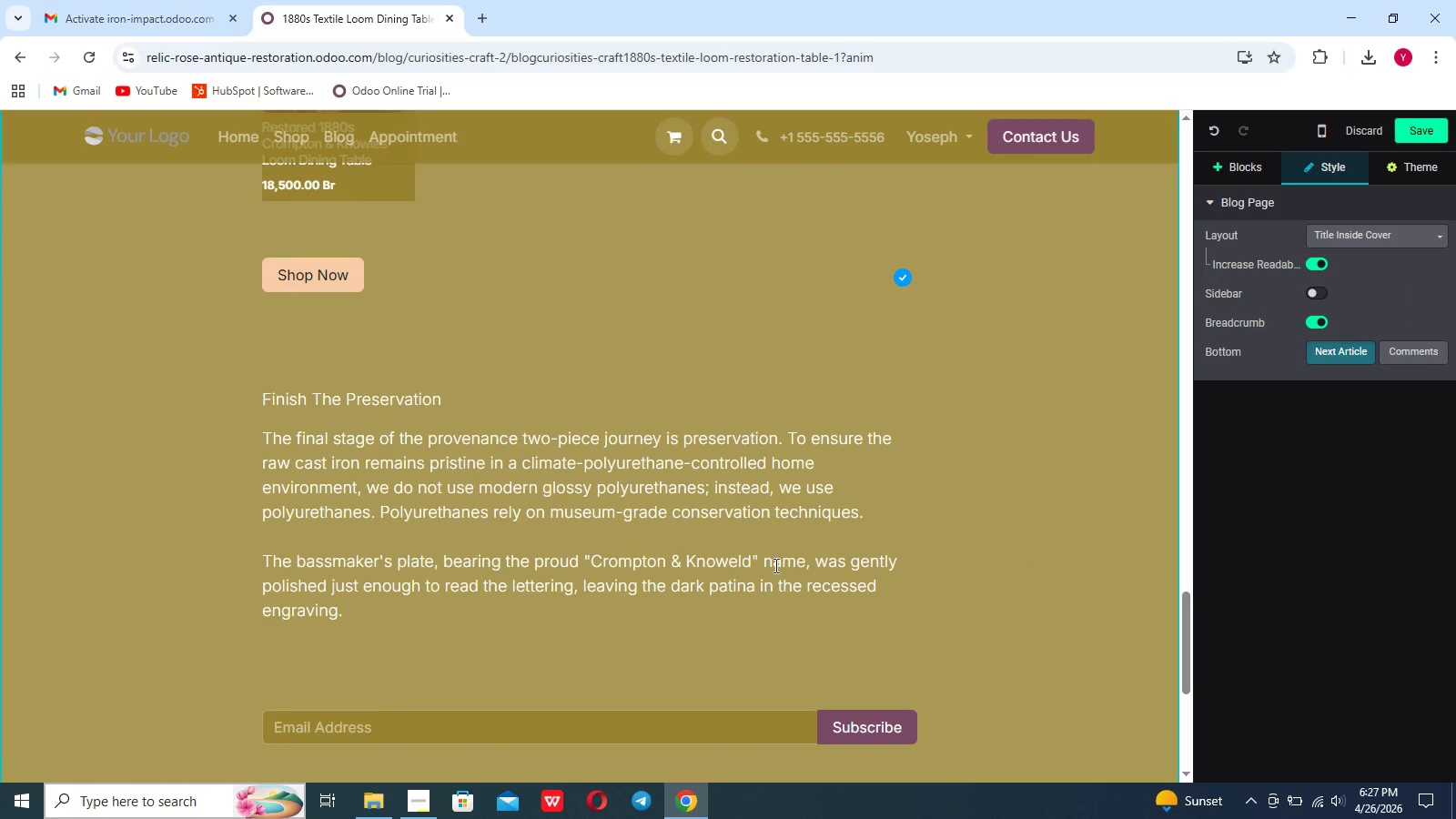 
left_click([711, 568])
 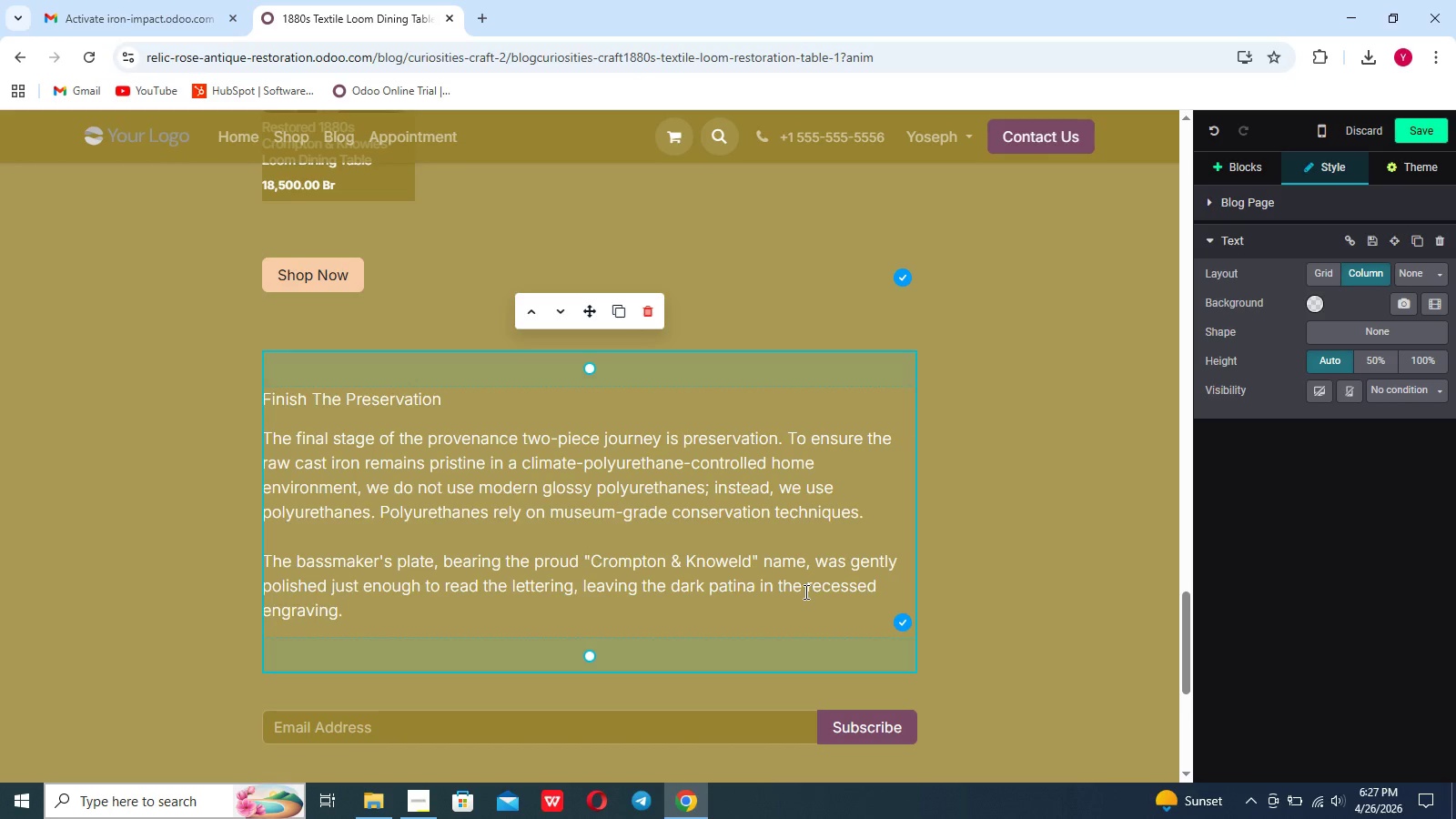 
wait(10.89)
 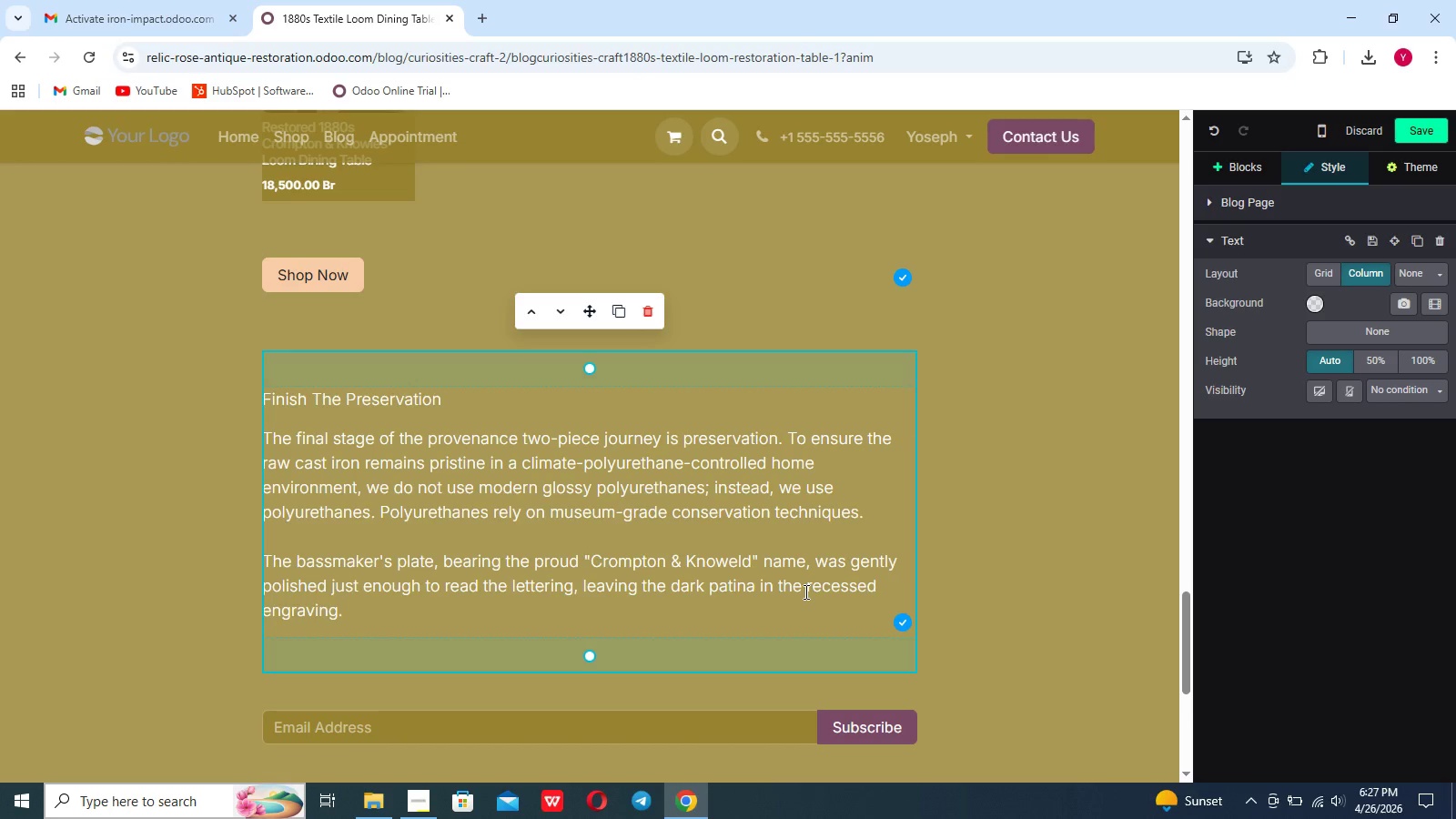 
scroll: coordinate [804, 592], scroll_direction: down, amount: 11.0
 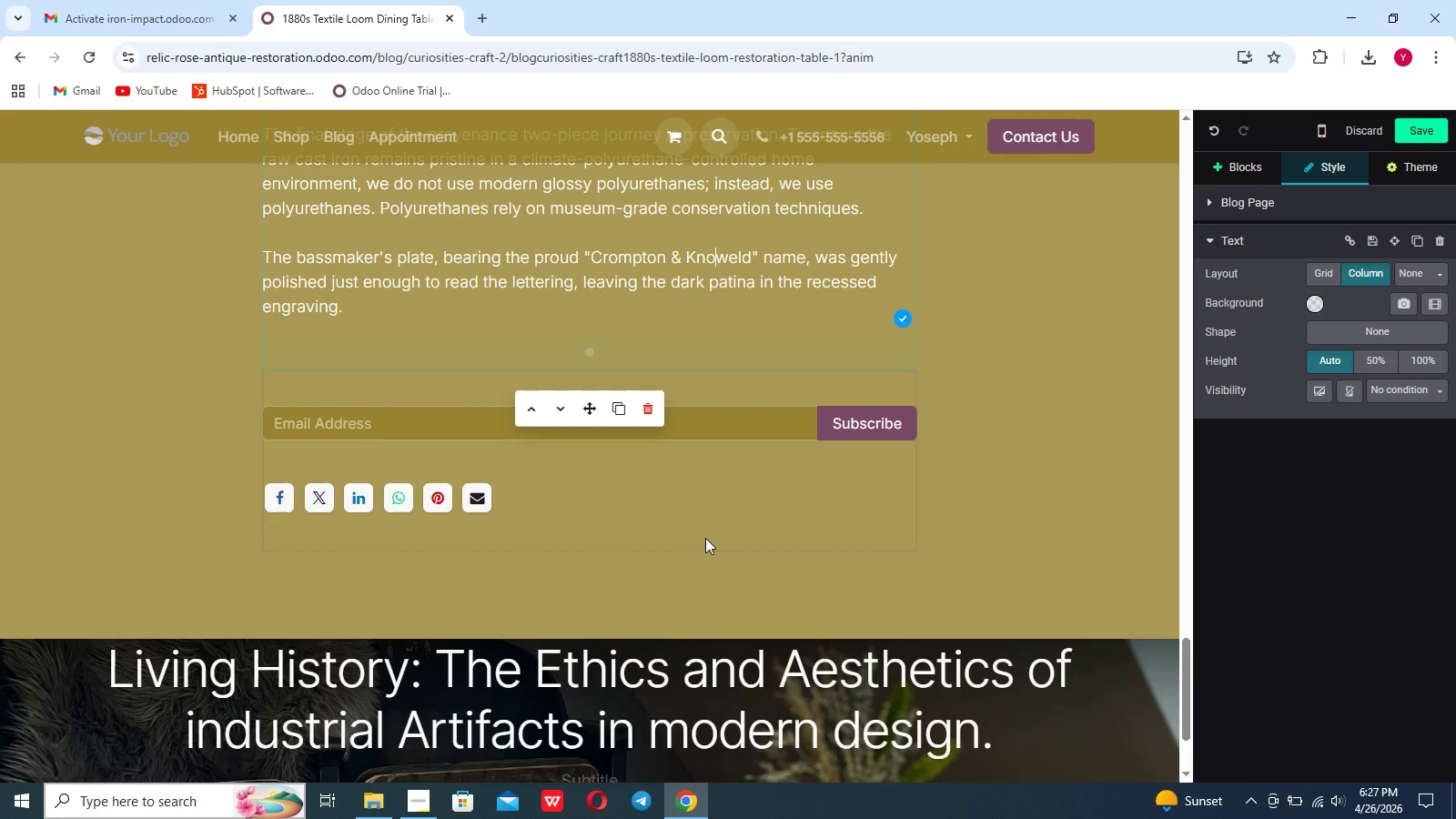 
left_click([705, 538])
 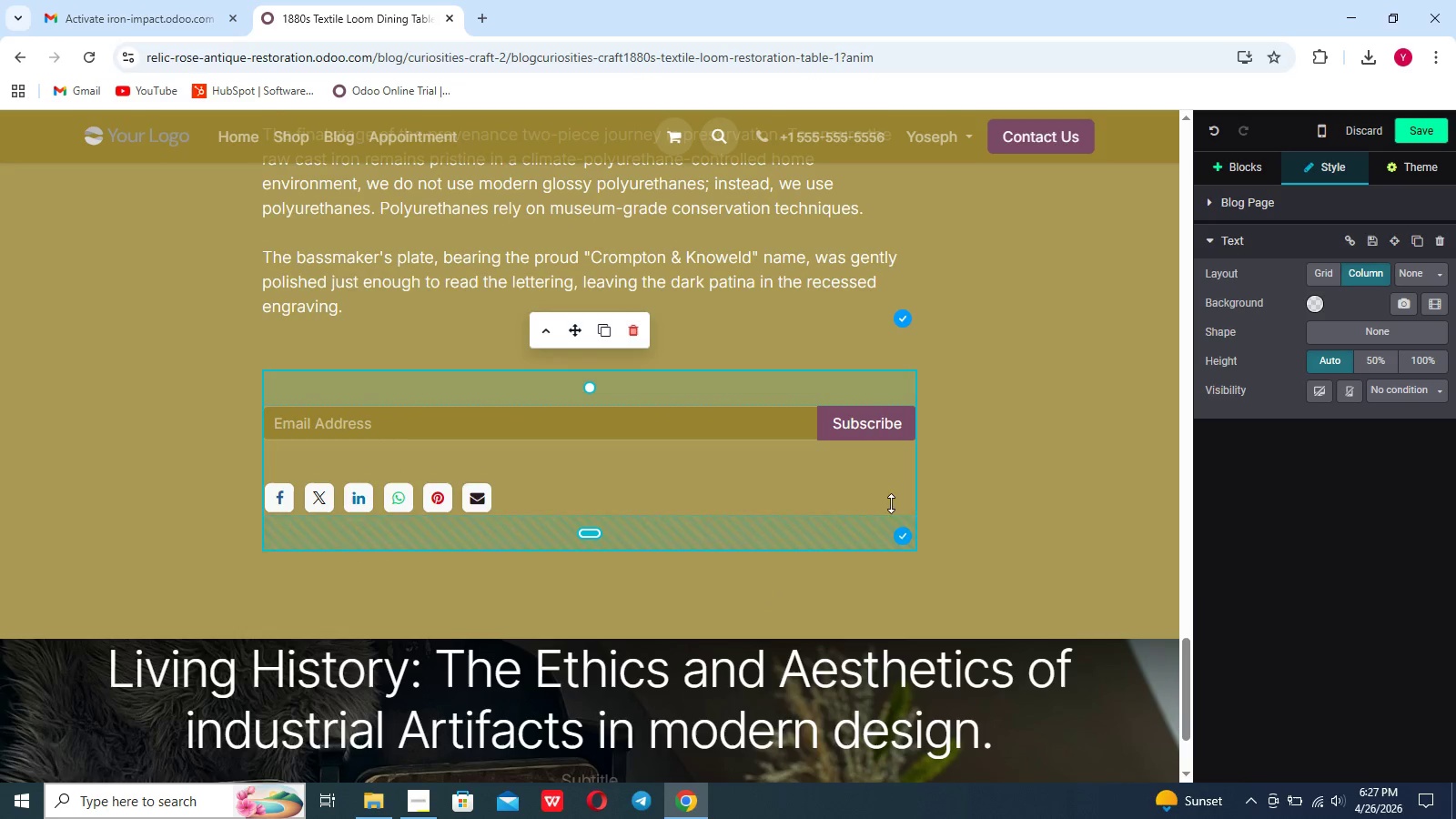 
left_click([1052, 467])
 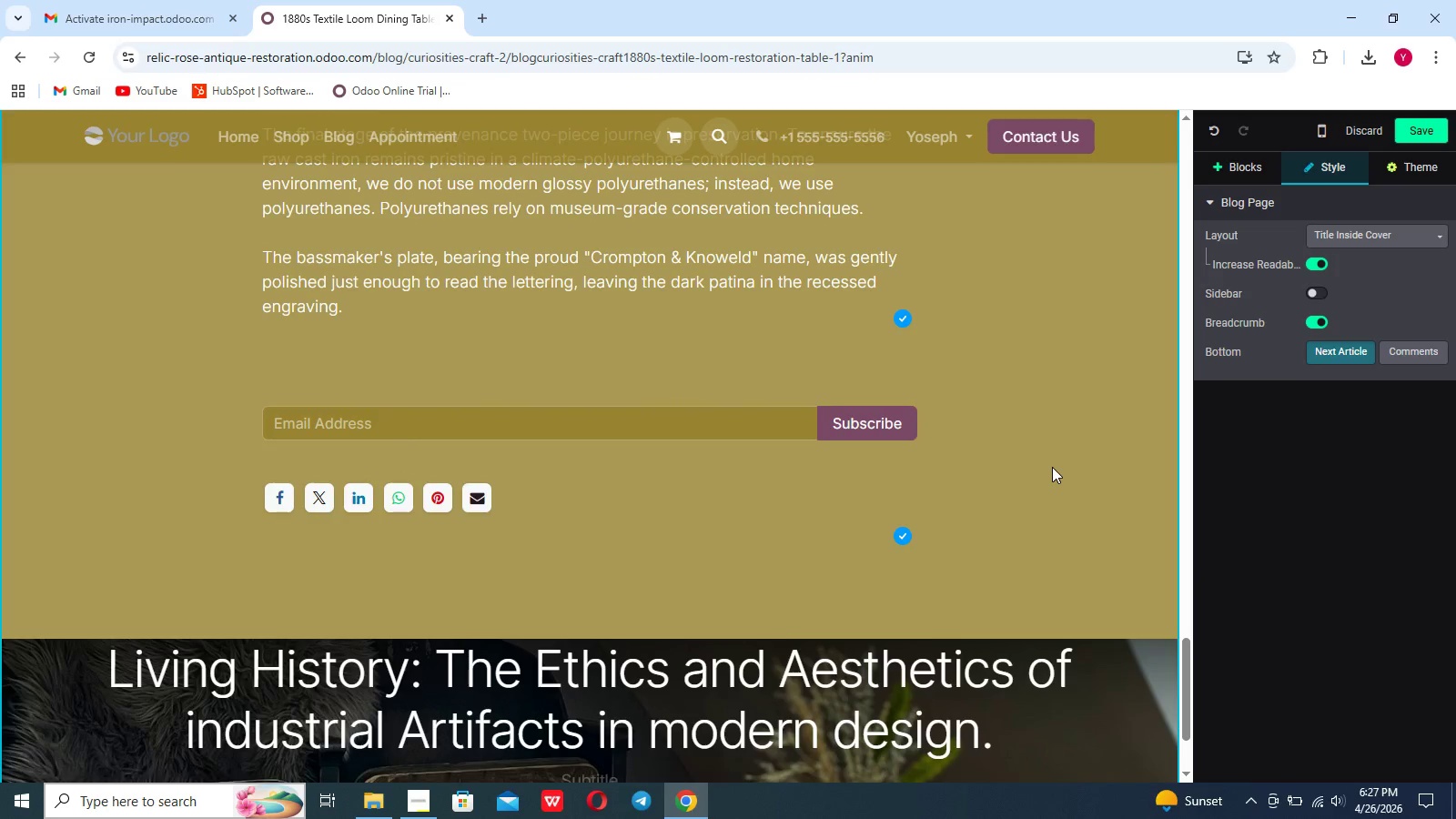 
scroll: coordinate [1052, 467], scroll_direction: down, amount: 49.0
 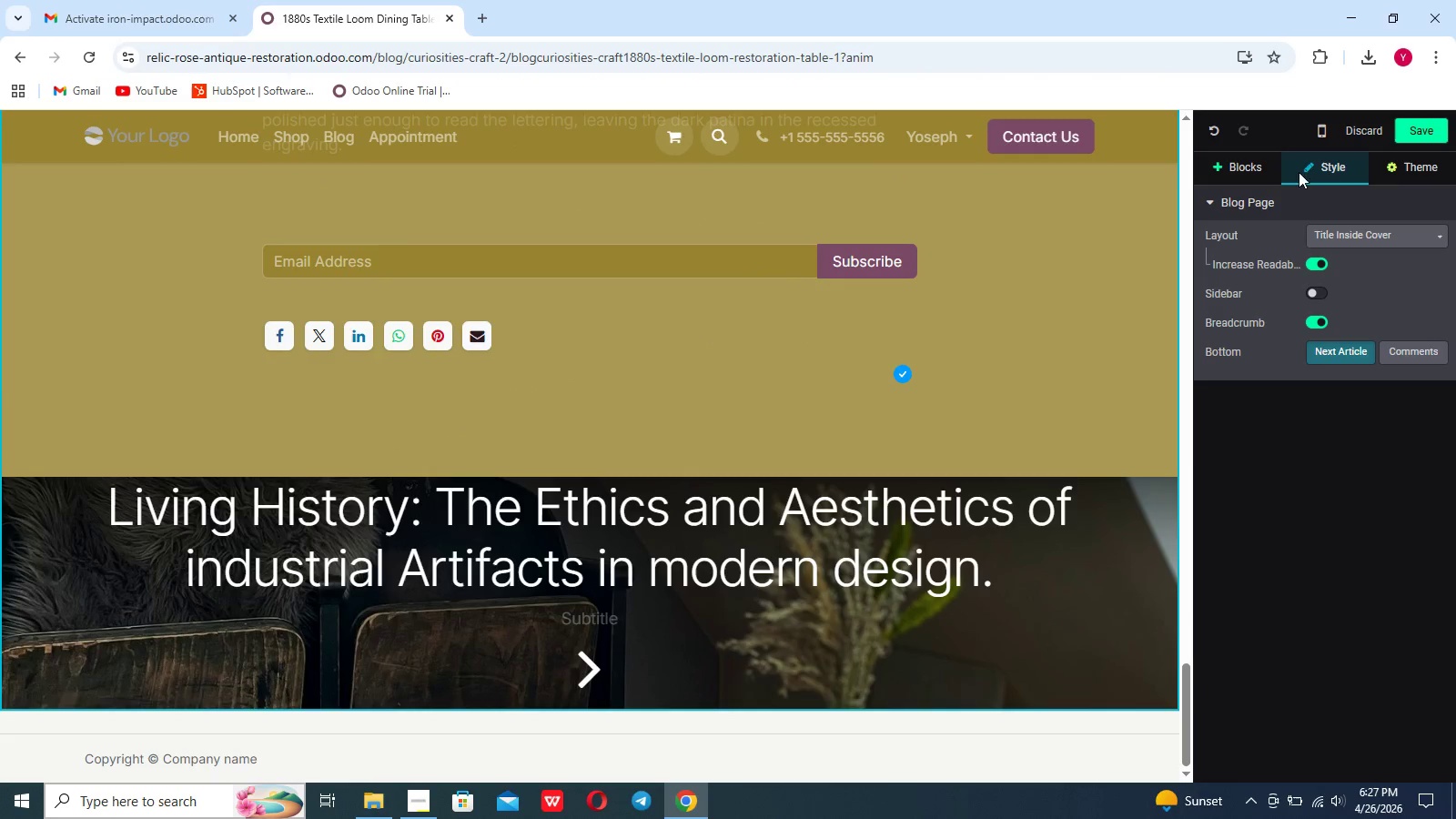 
left_click([1404, 138])
 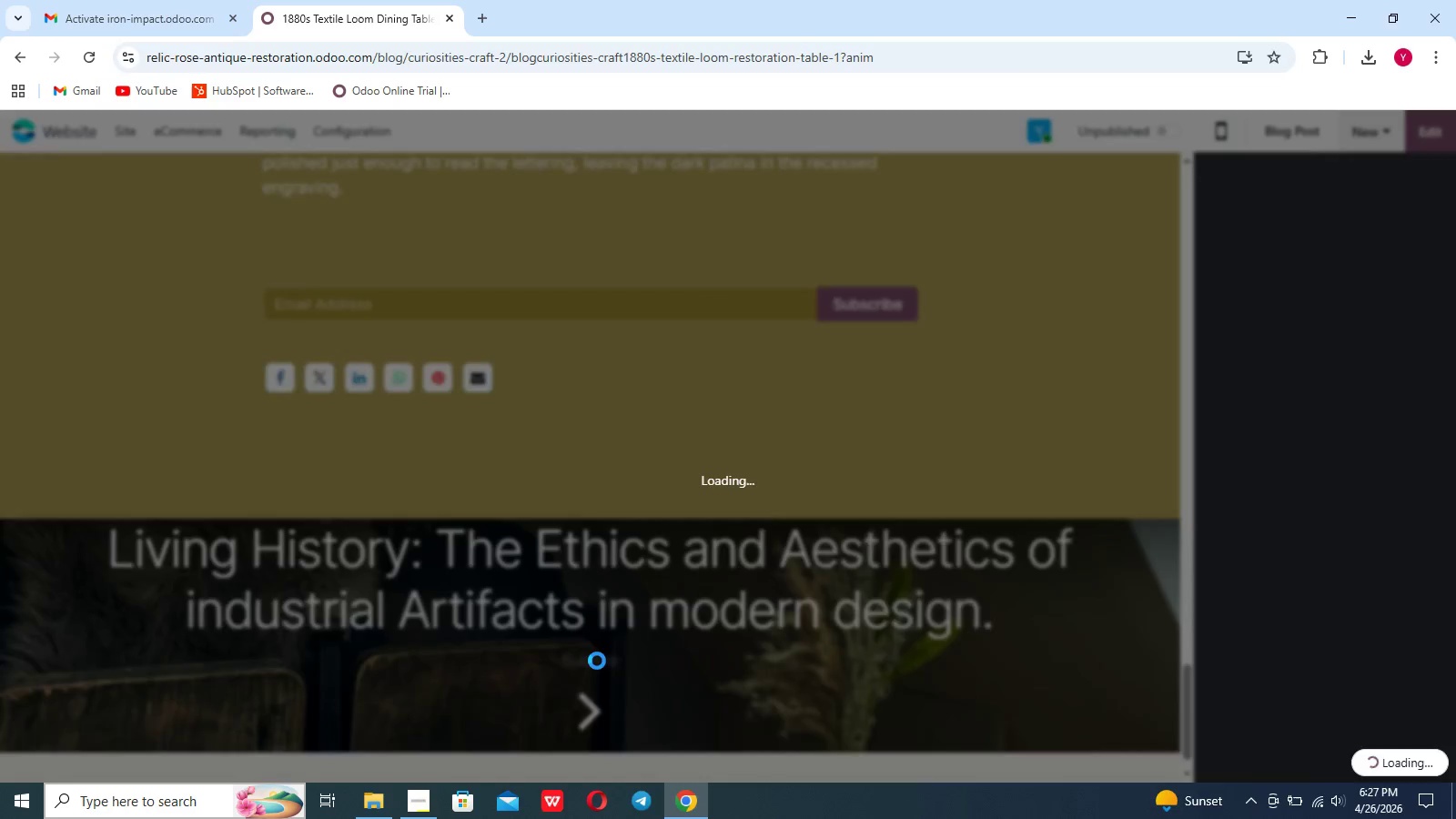 
scroll: coordinate [614, 653], scroll_direction: down, amount: 78.0
 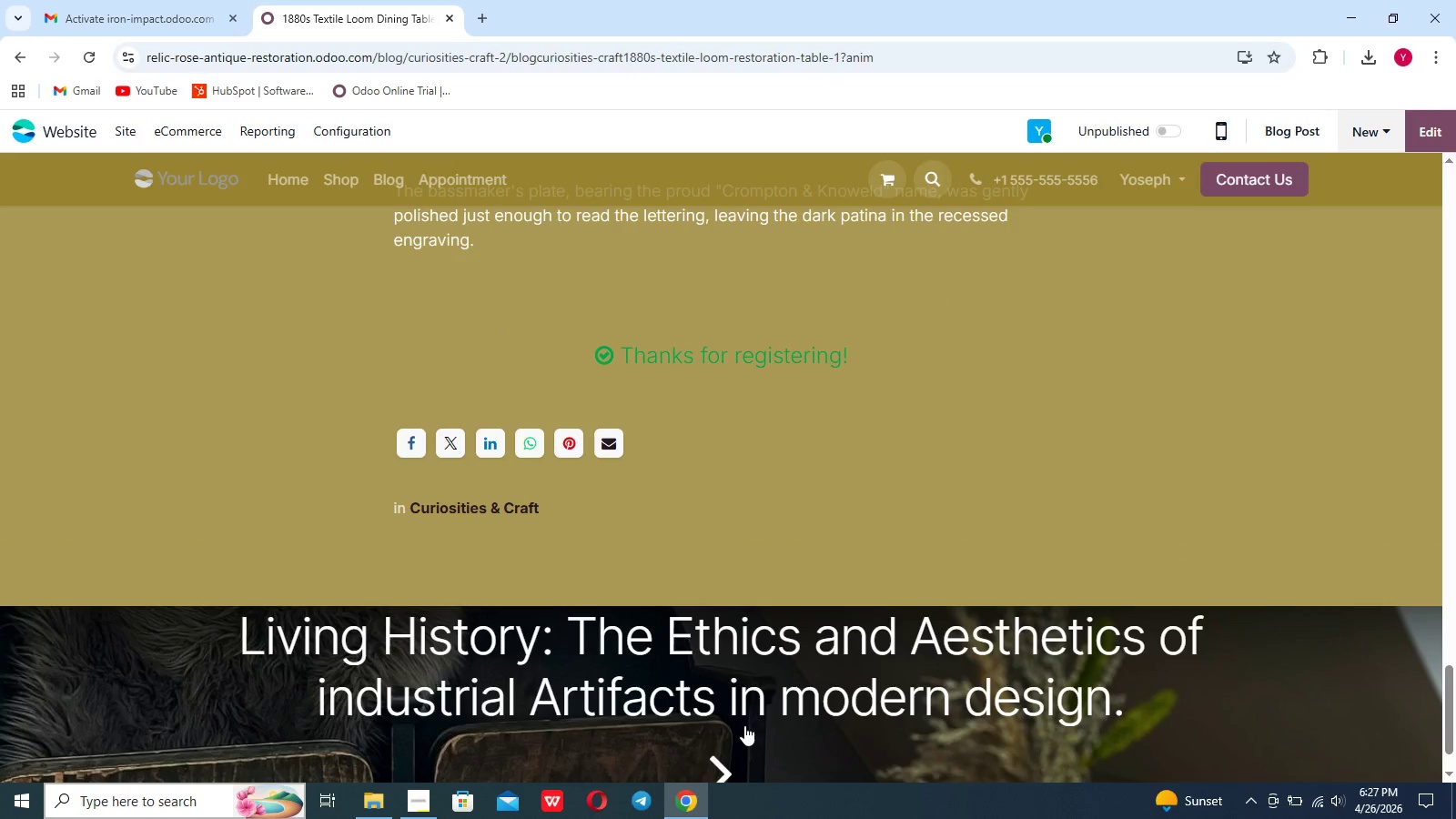 
left_click([740, 736])
 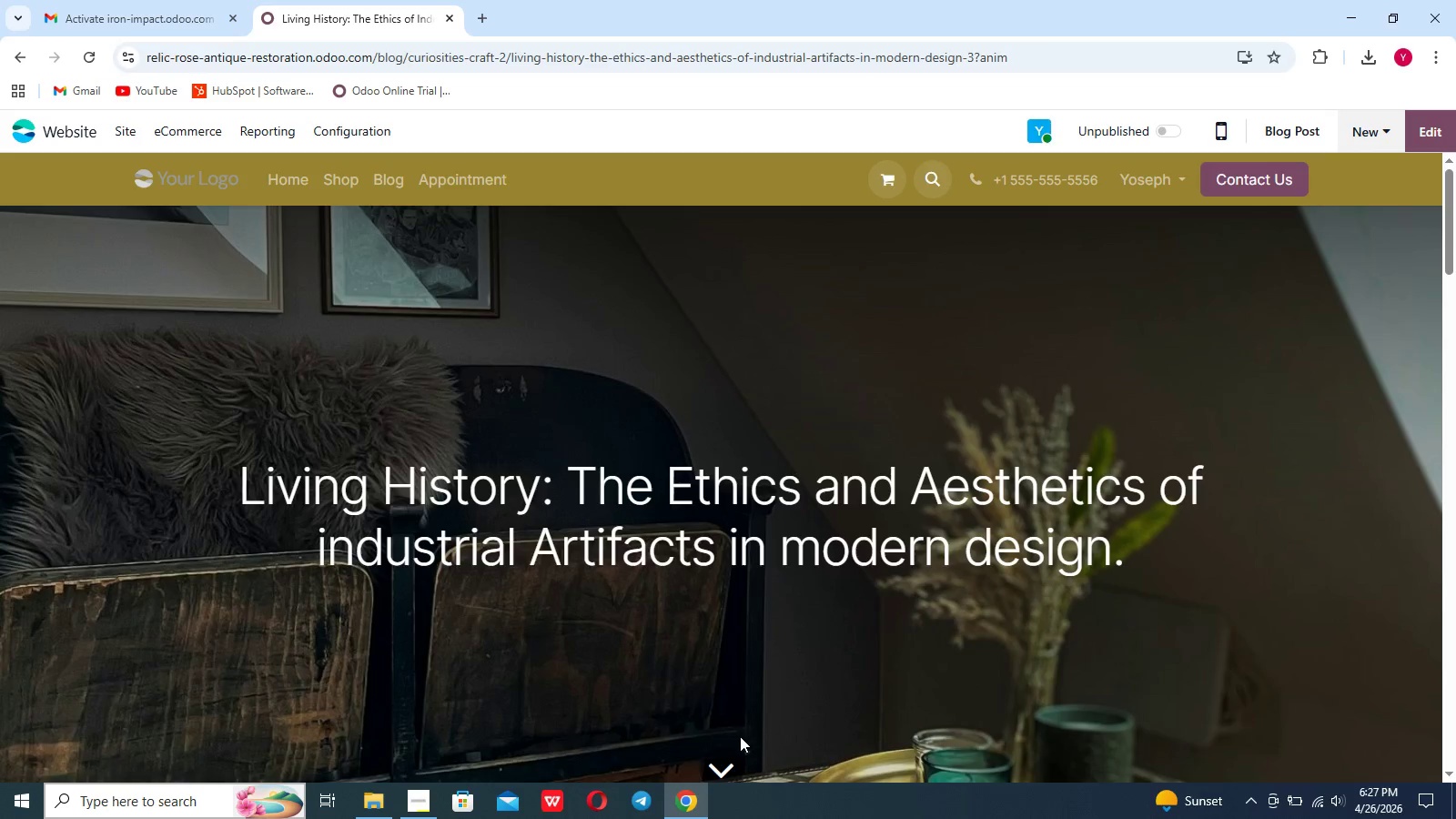 
scroll: coordinate [740, 736], scroll_direction: down, amount: 105.0